 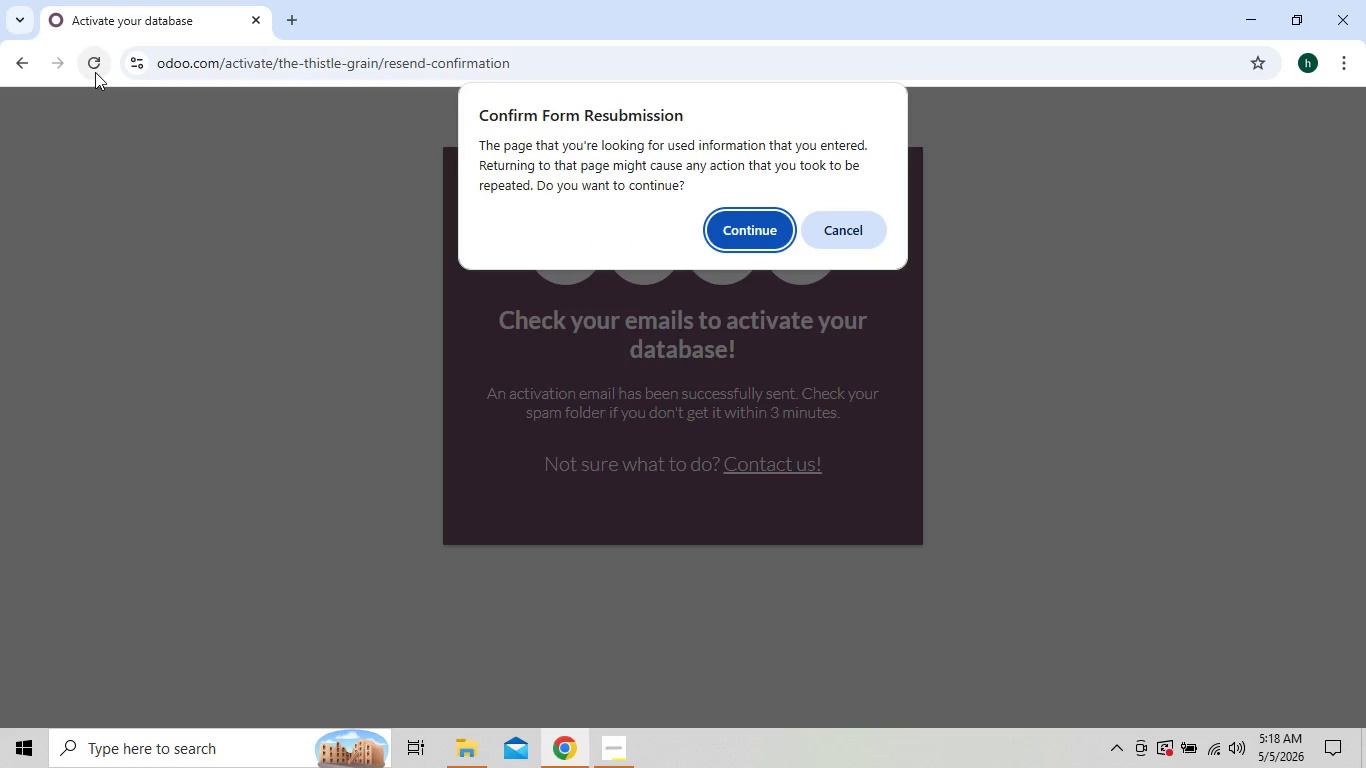 
left_click([724, 210])
 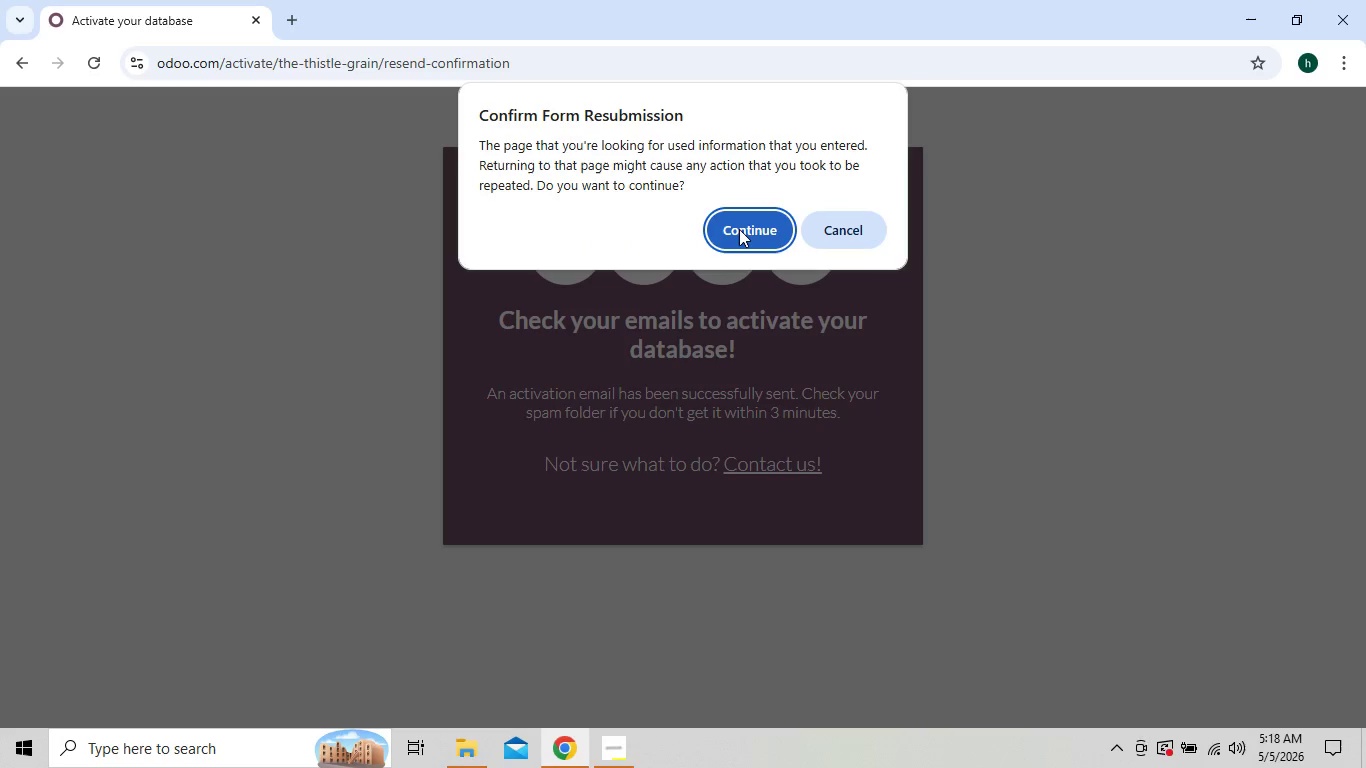 
left_click([739, 229])
 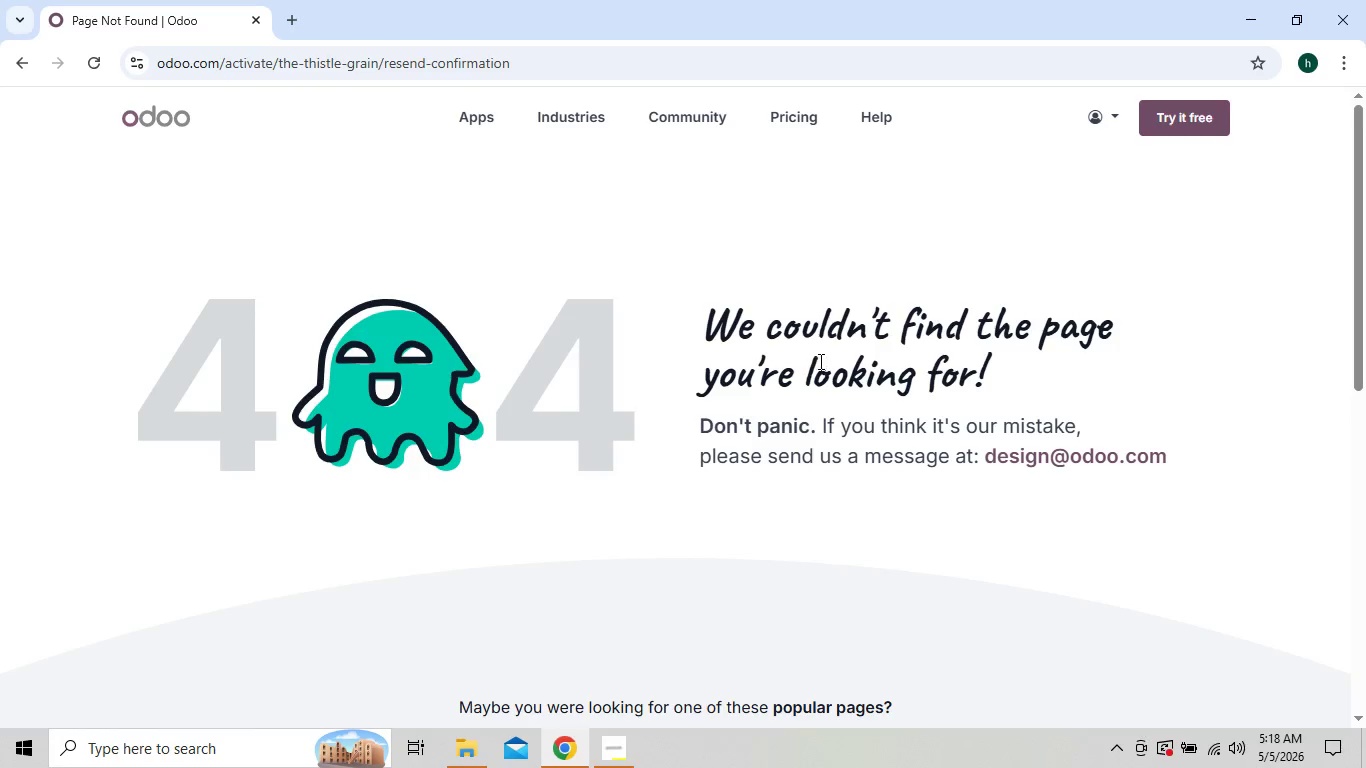 
wait(10.09)
 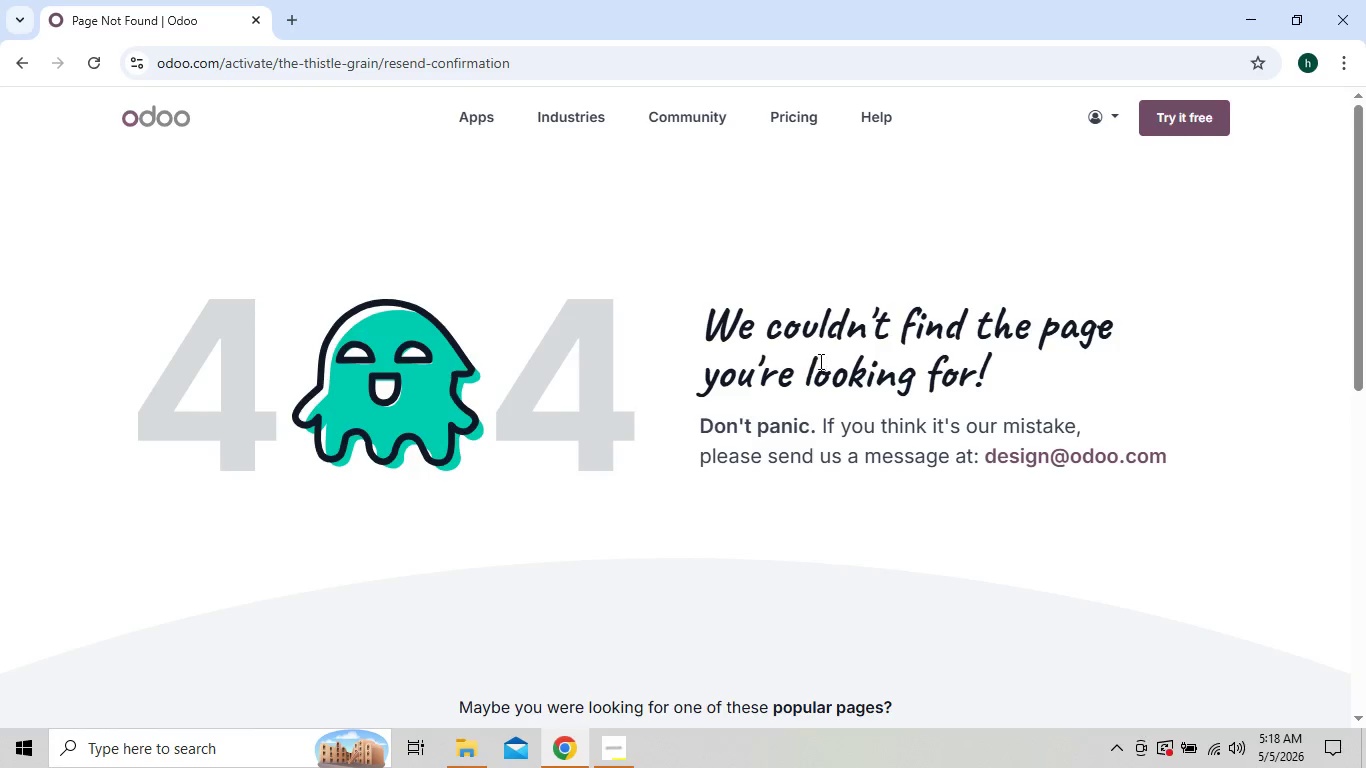 
left_click([292, 14])
 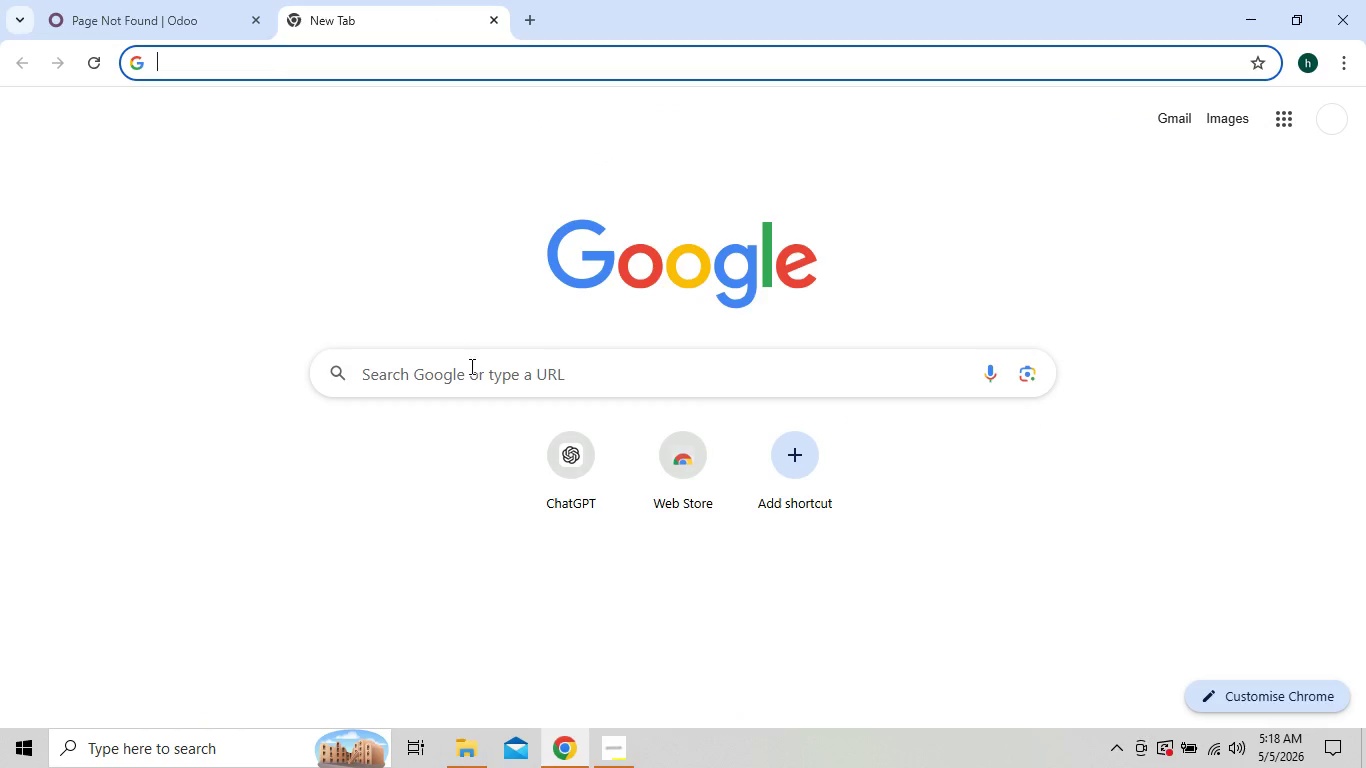 
left_click([462, 381])
 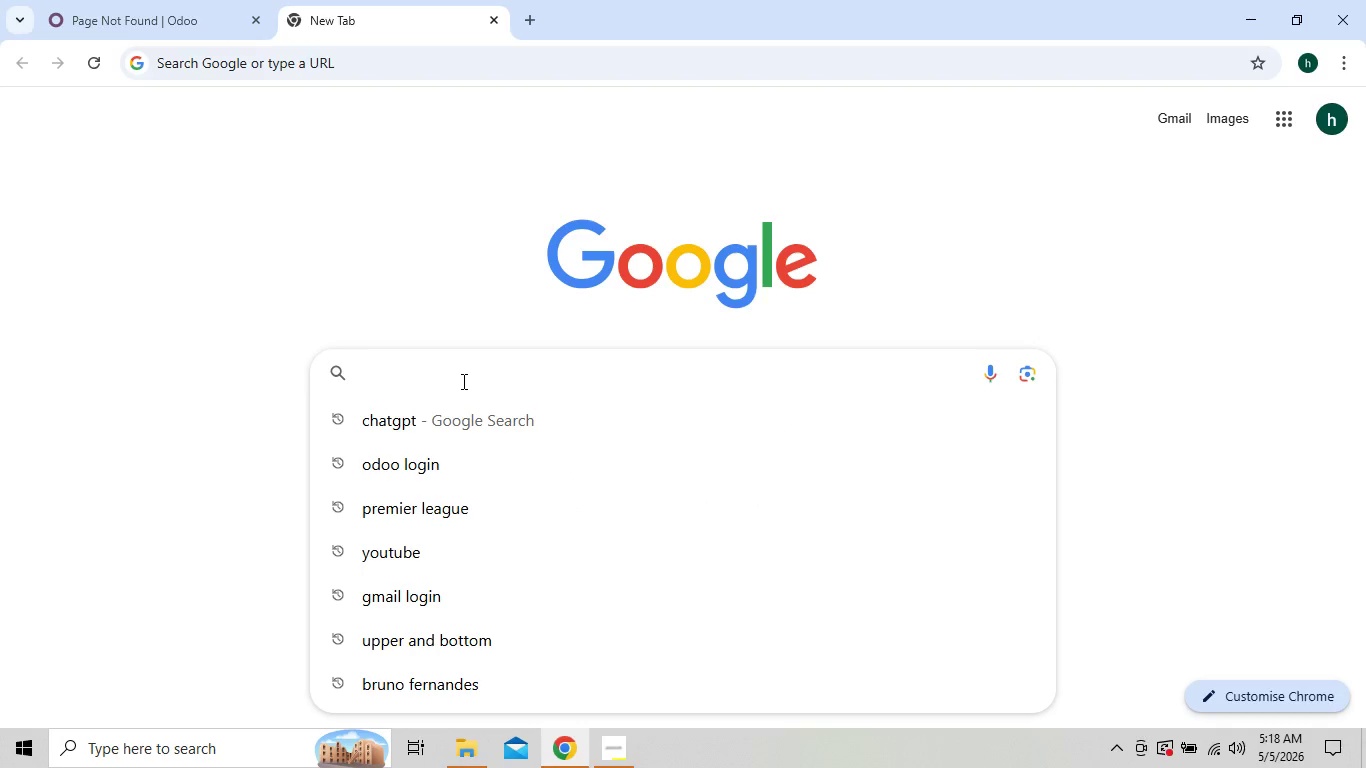 
type(gmail)
 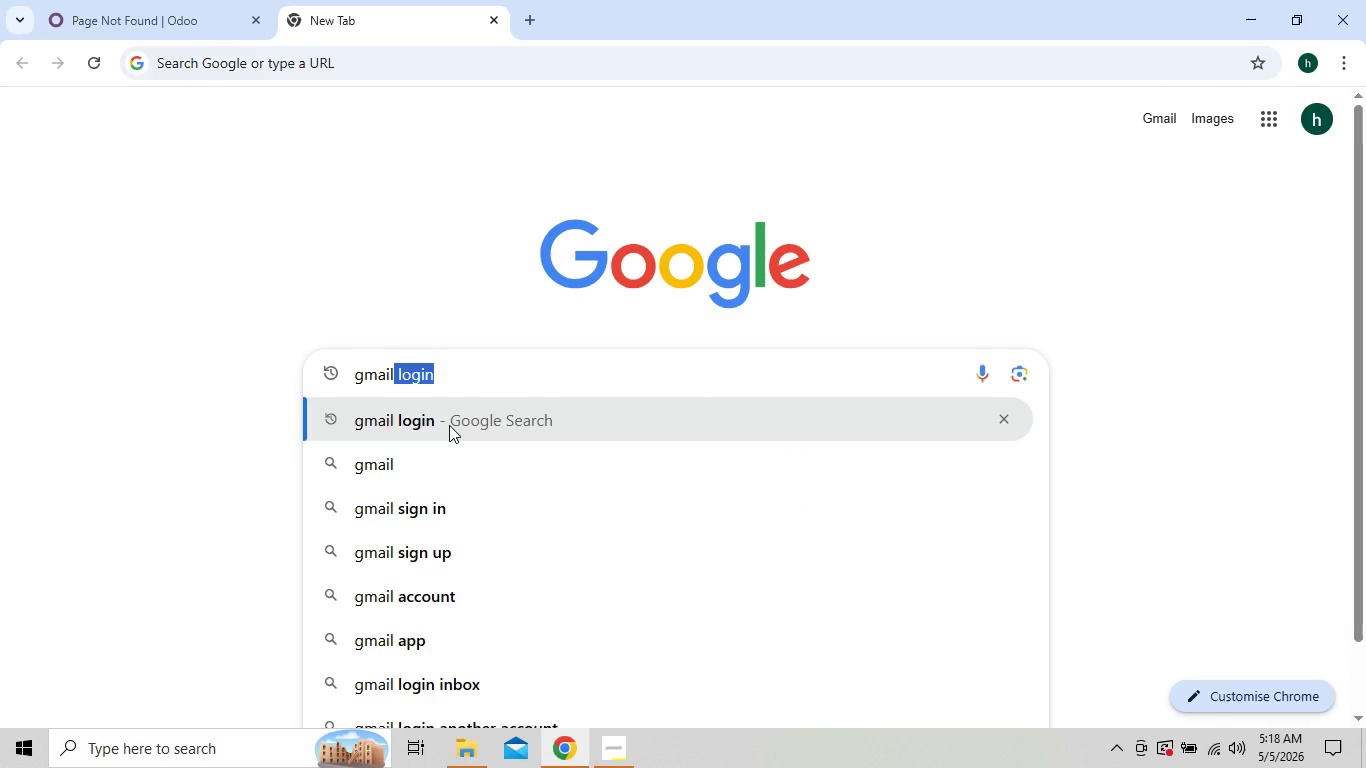 
left_click([449, 427])
 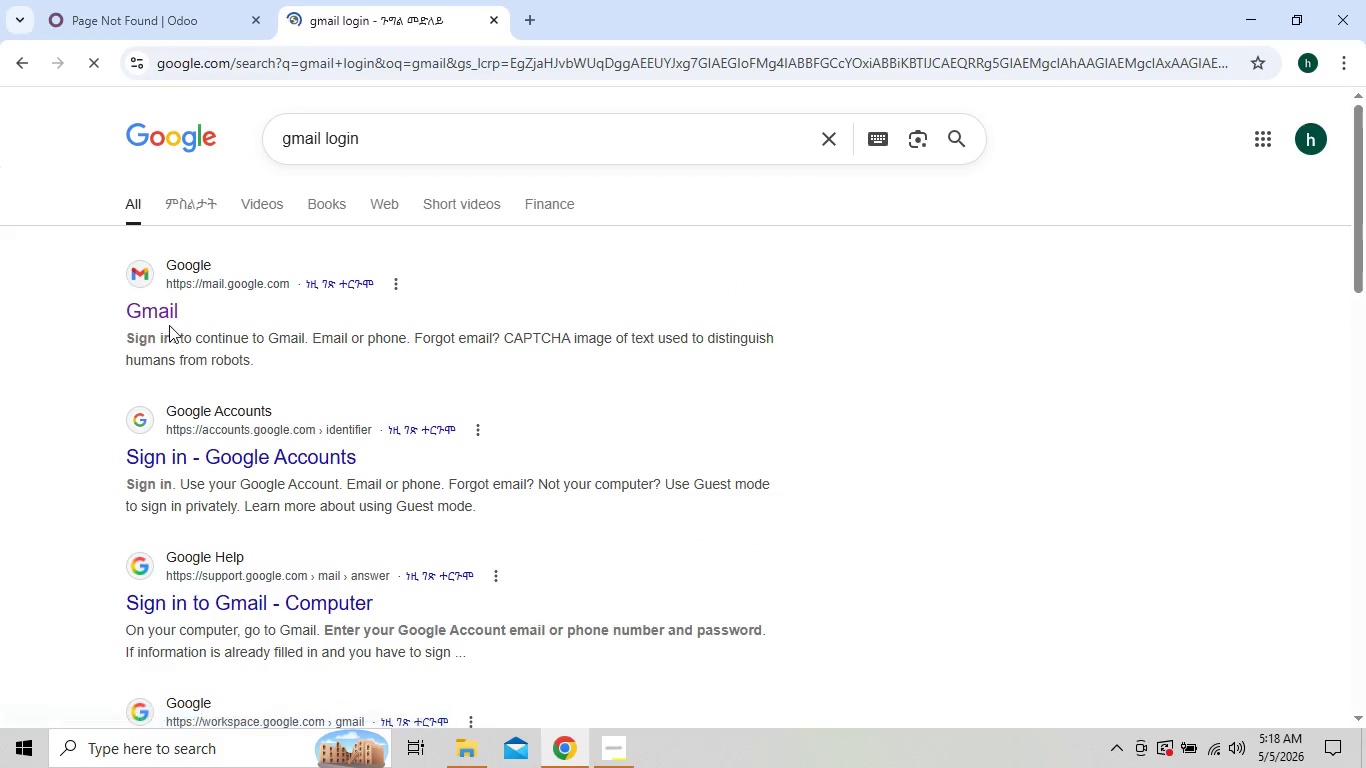 
left_click([168, 313])
 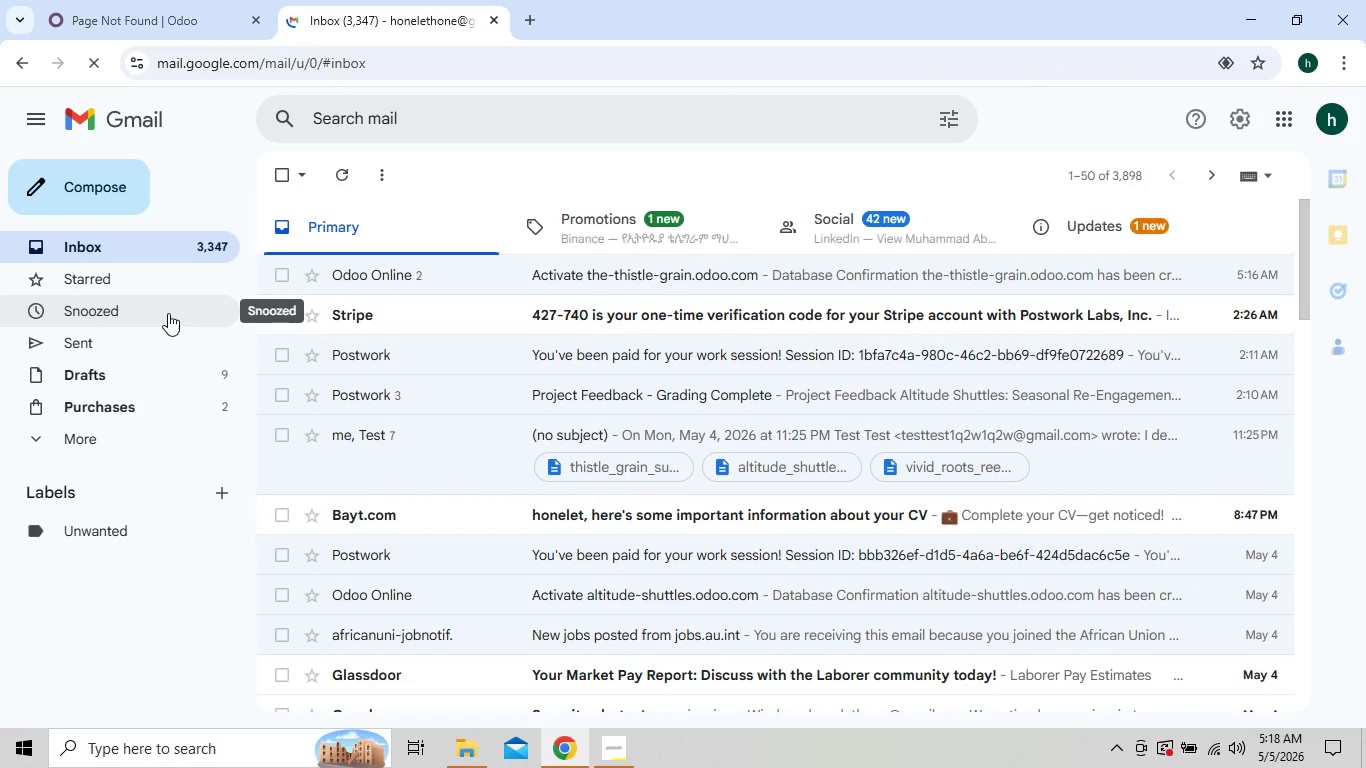 
wait(5.25)
 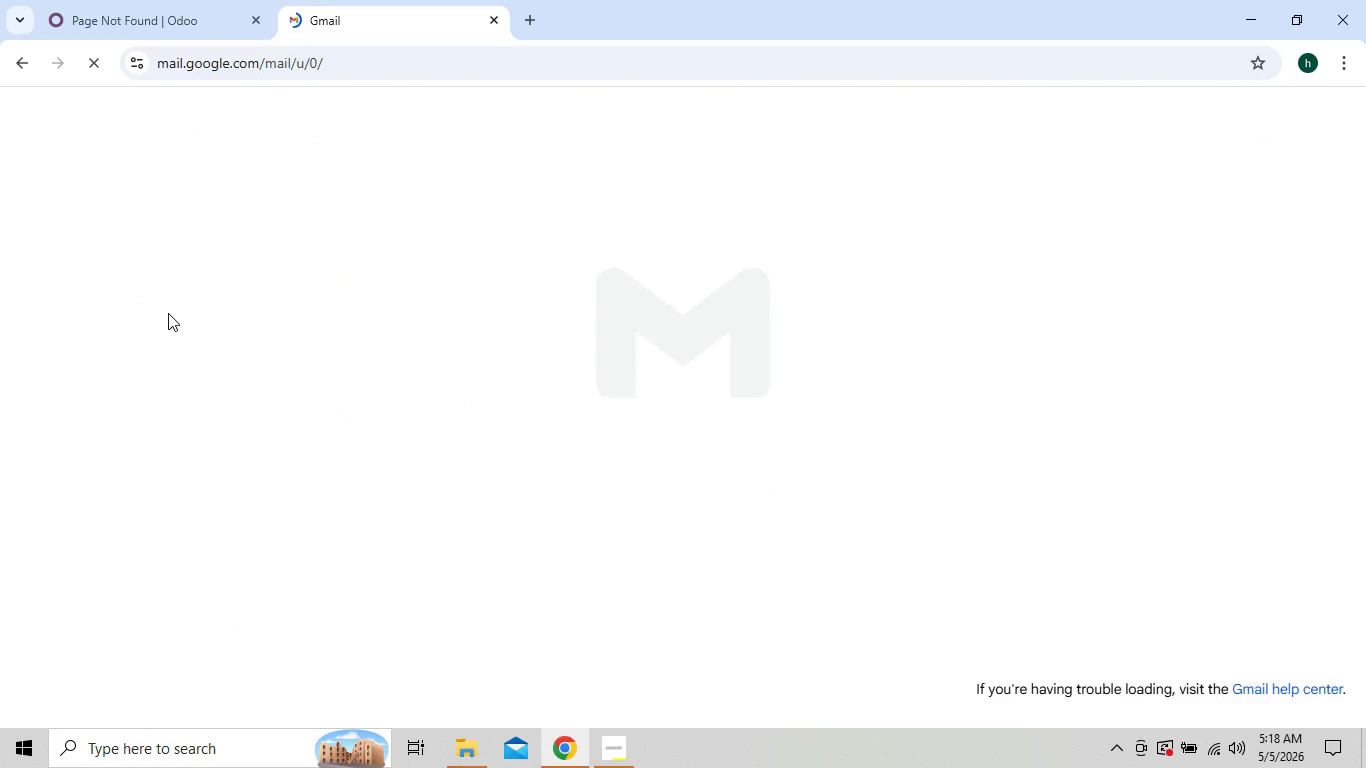 
double_click([388, 281])
 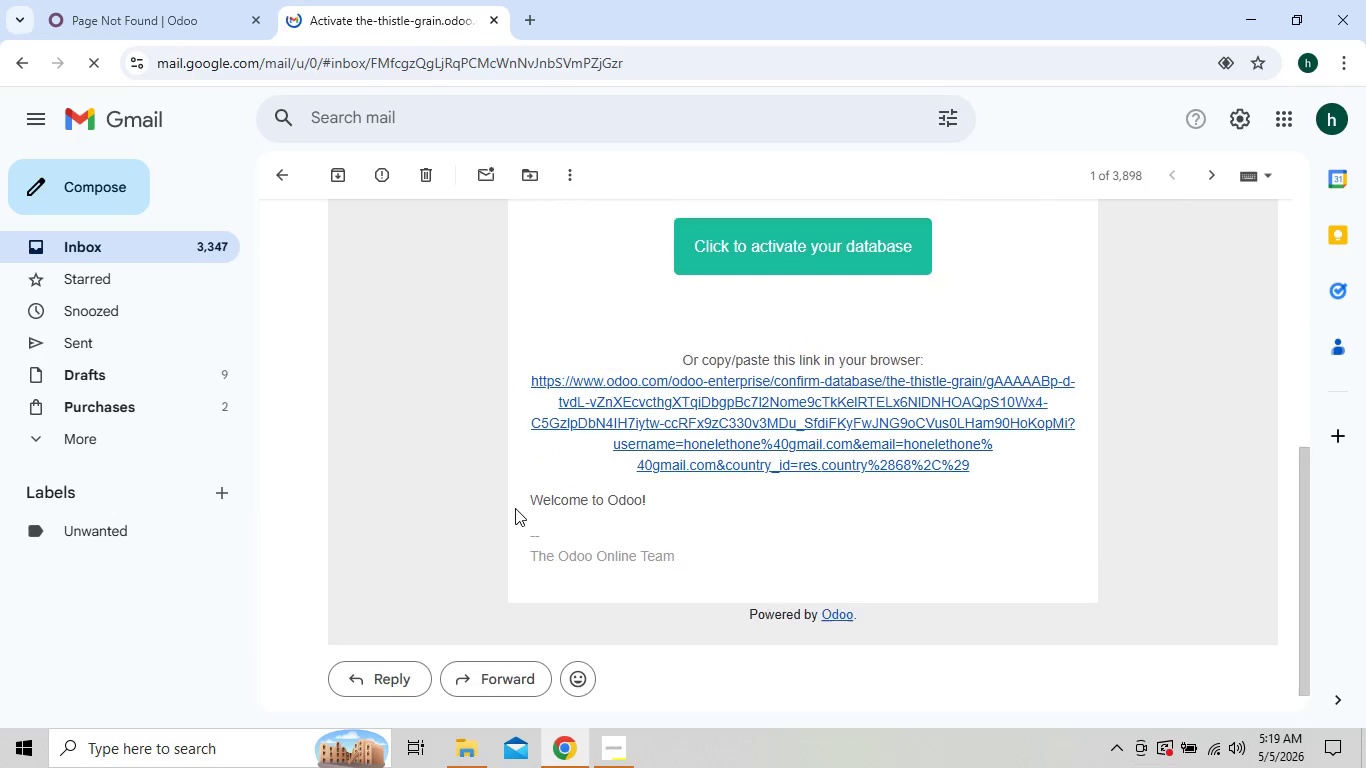 
left_click([783, 261])
 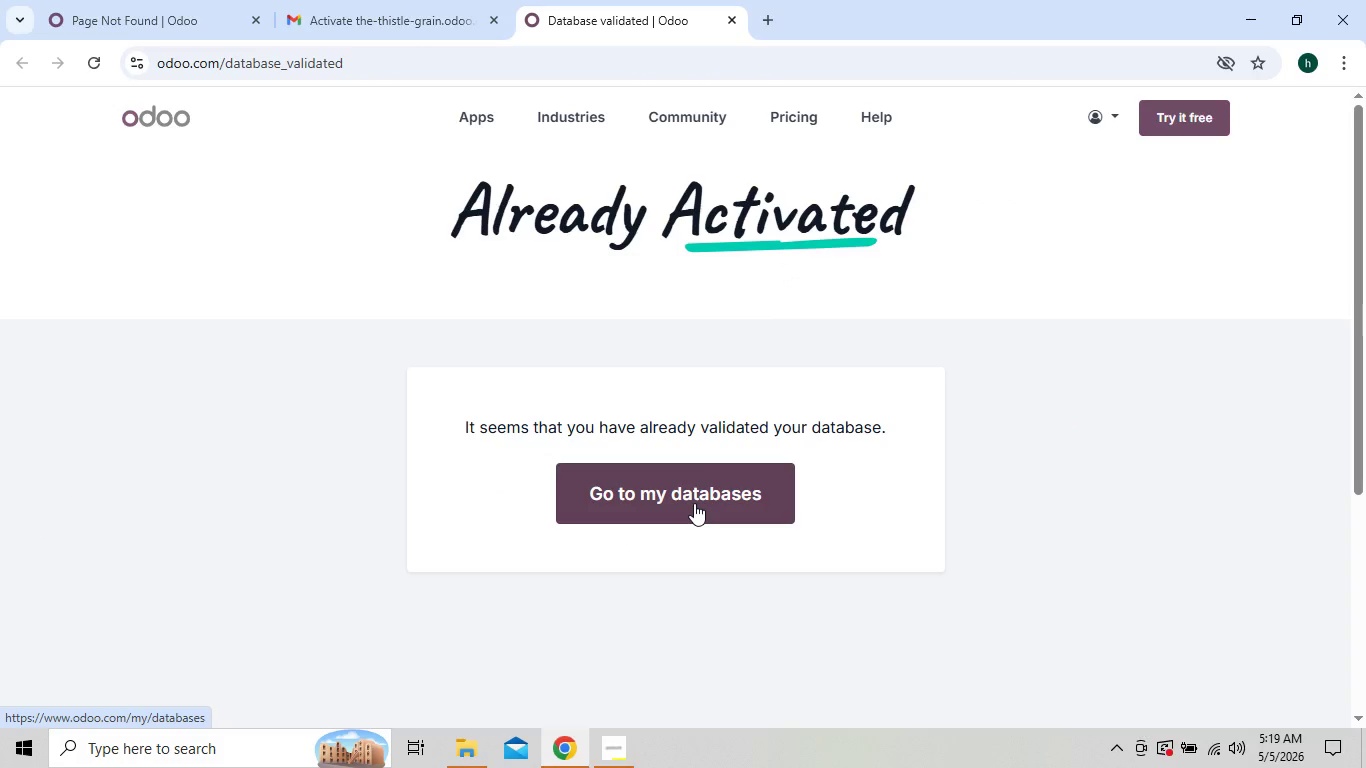 
left_click([694, 503])
 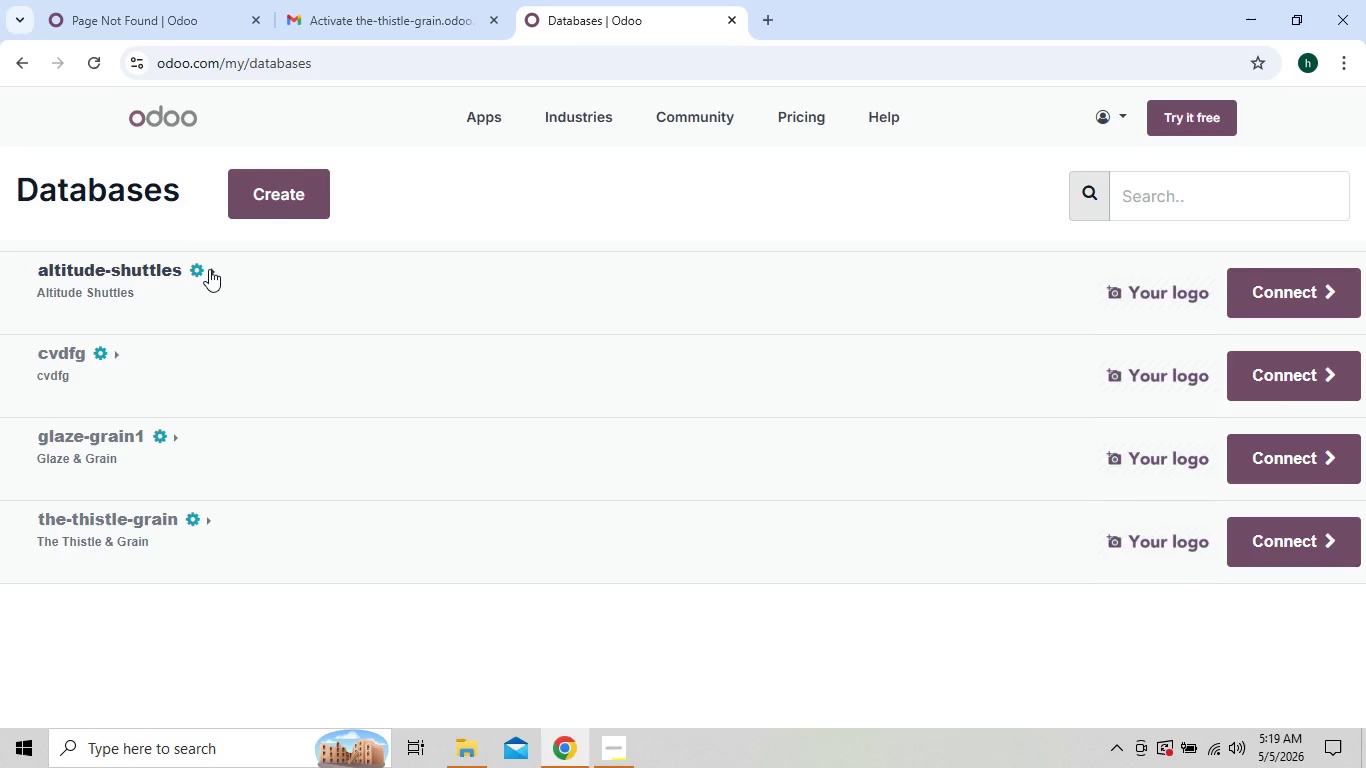 
wait(15.5)
 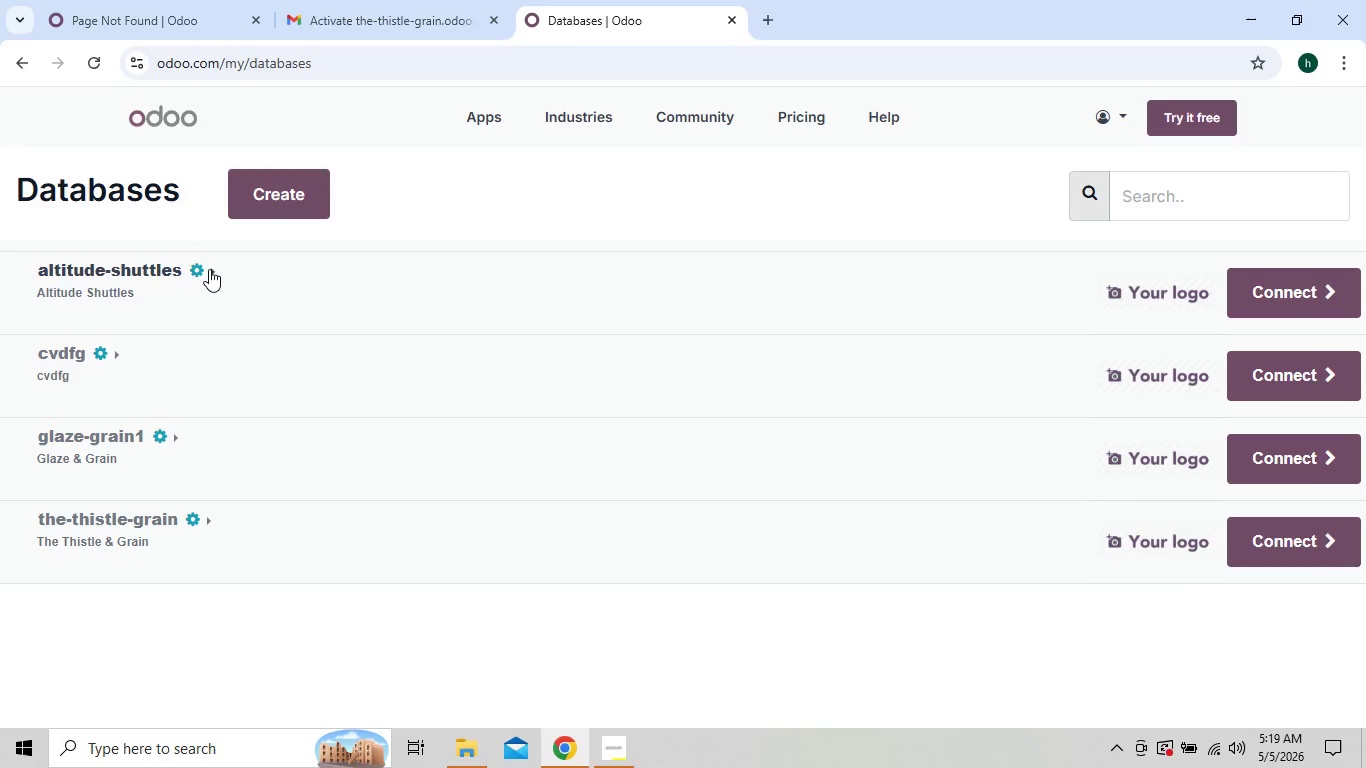 
left_click([174, 545])
 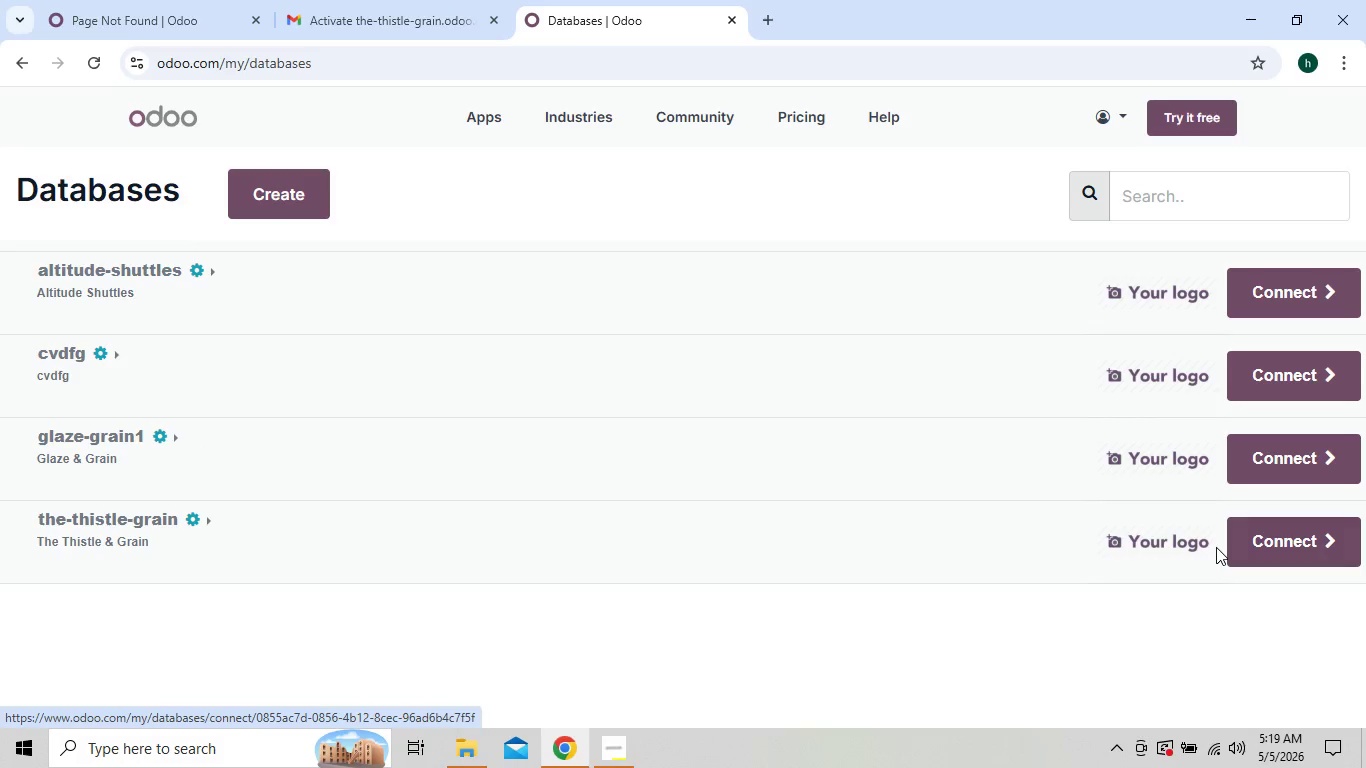 
wait(5.16)
 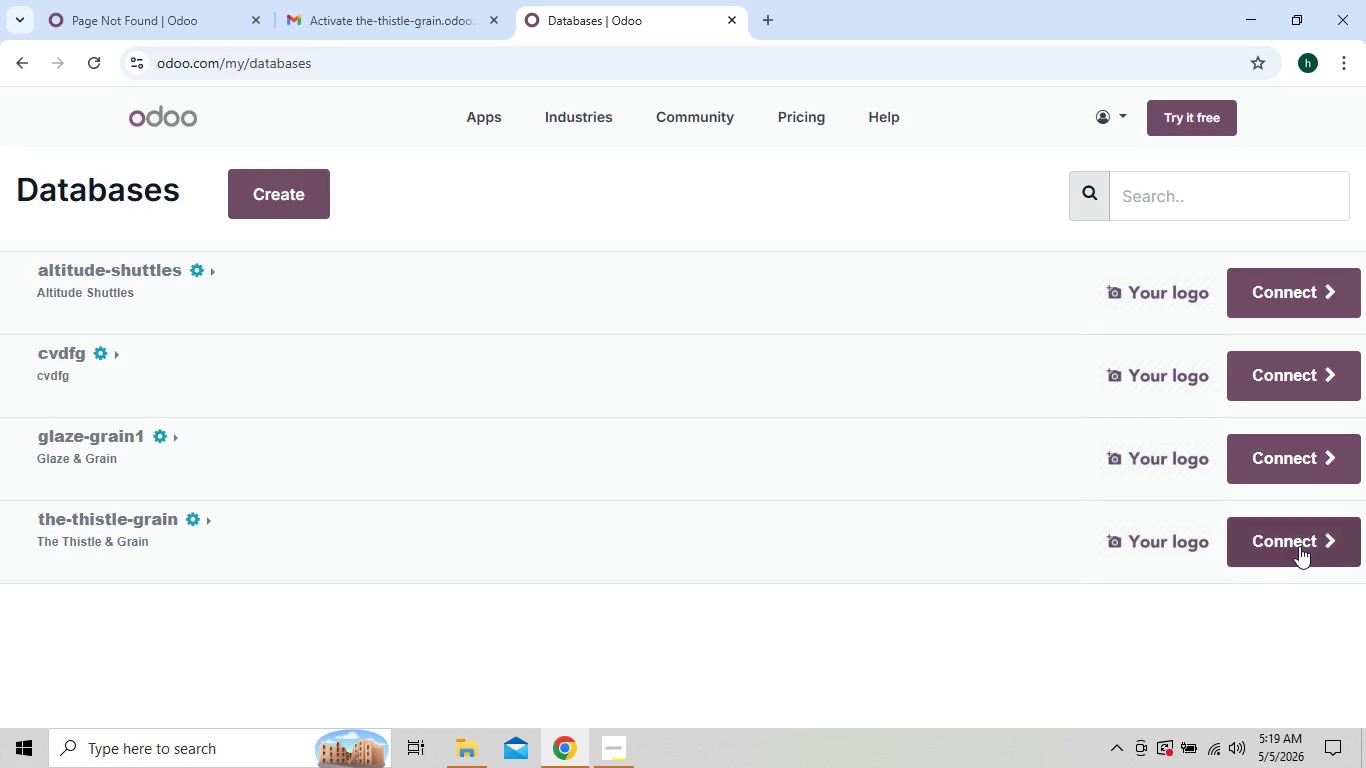 
left_click([1251, 546])
 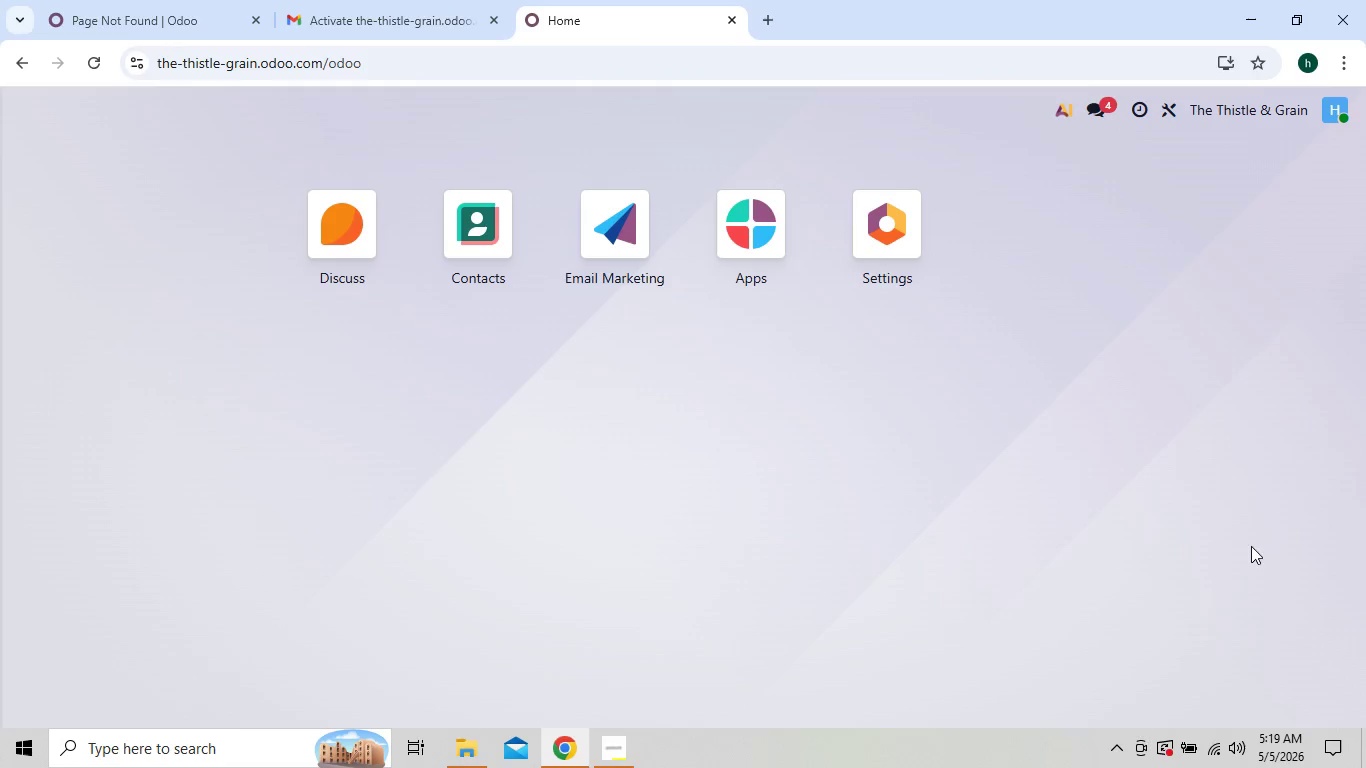 
left_click([628, 247])
 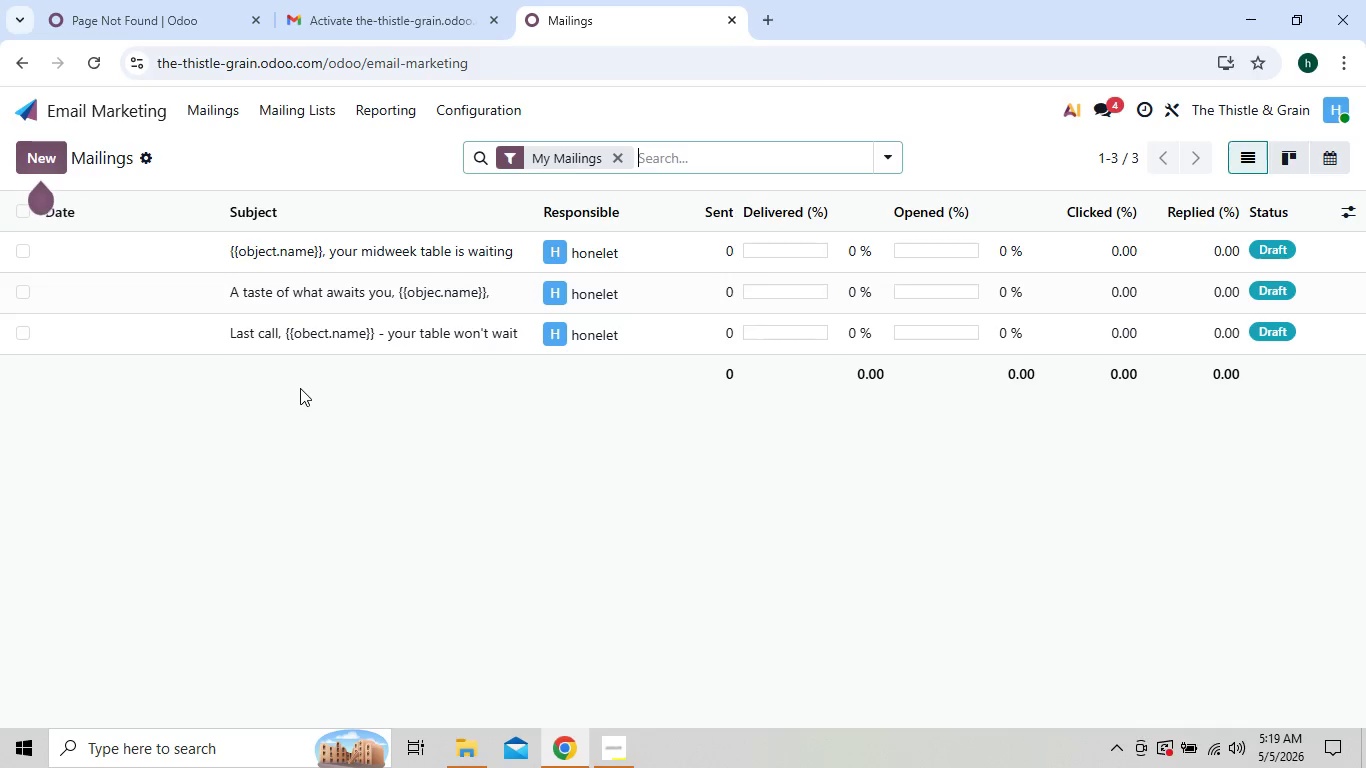 
wait(7.81)
 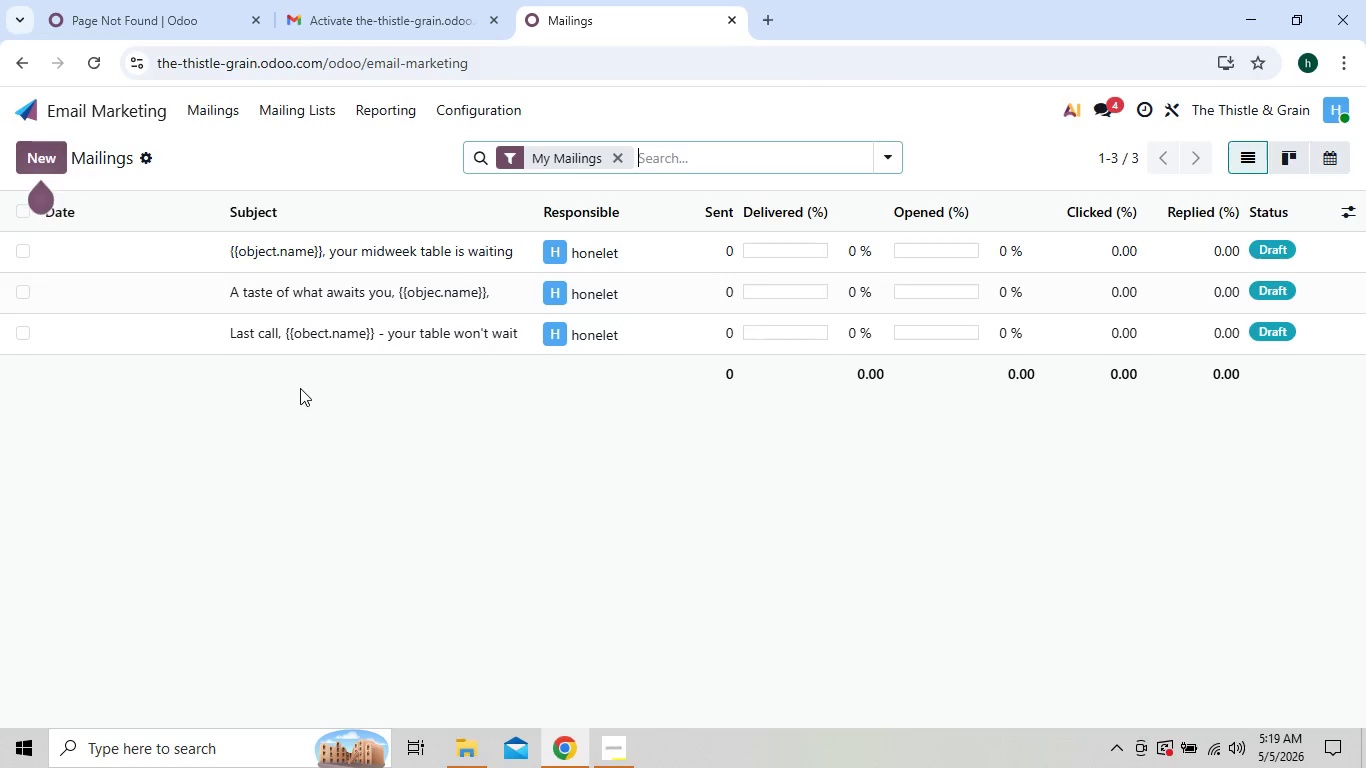 
left_click([368, 247])
 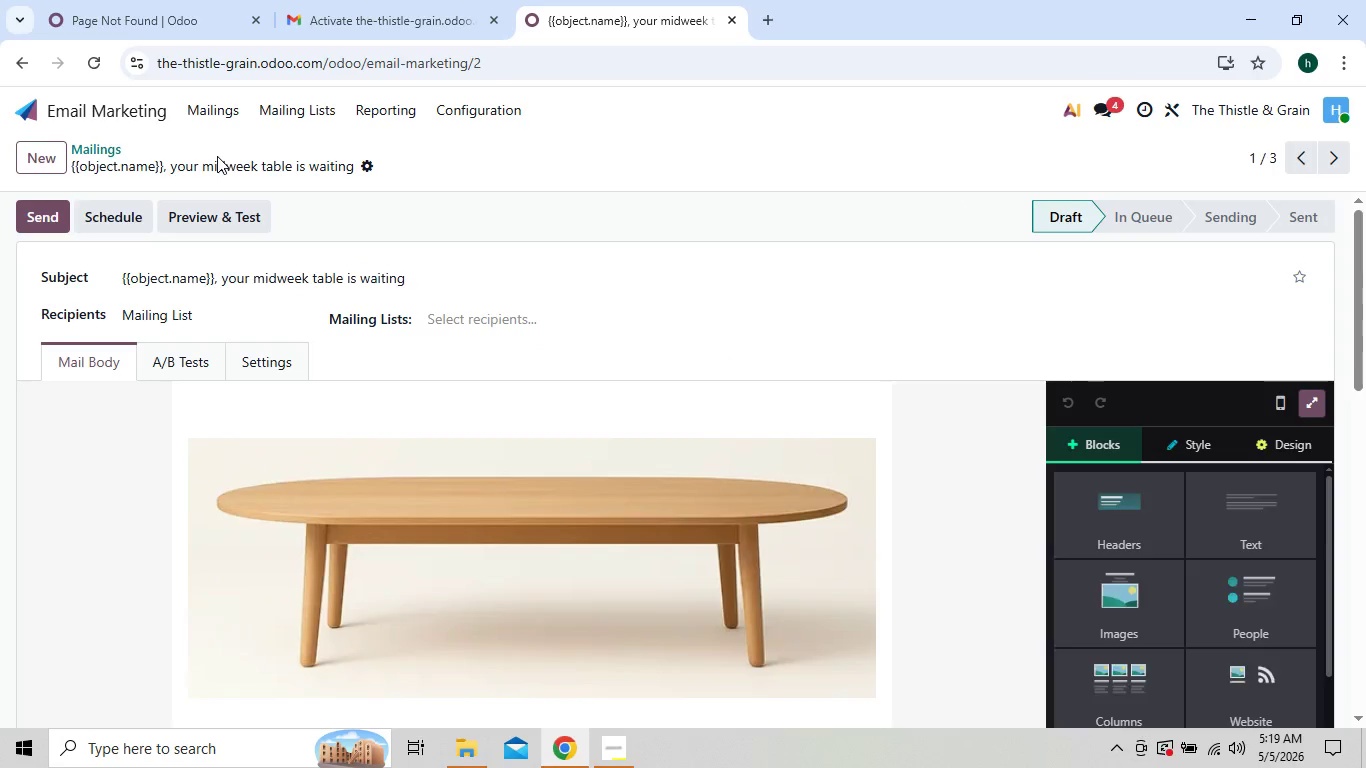 
left_click([196, 110])
 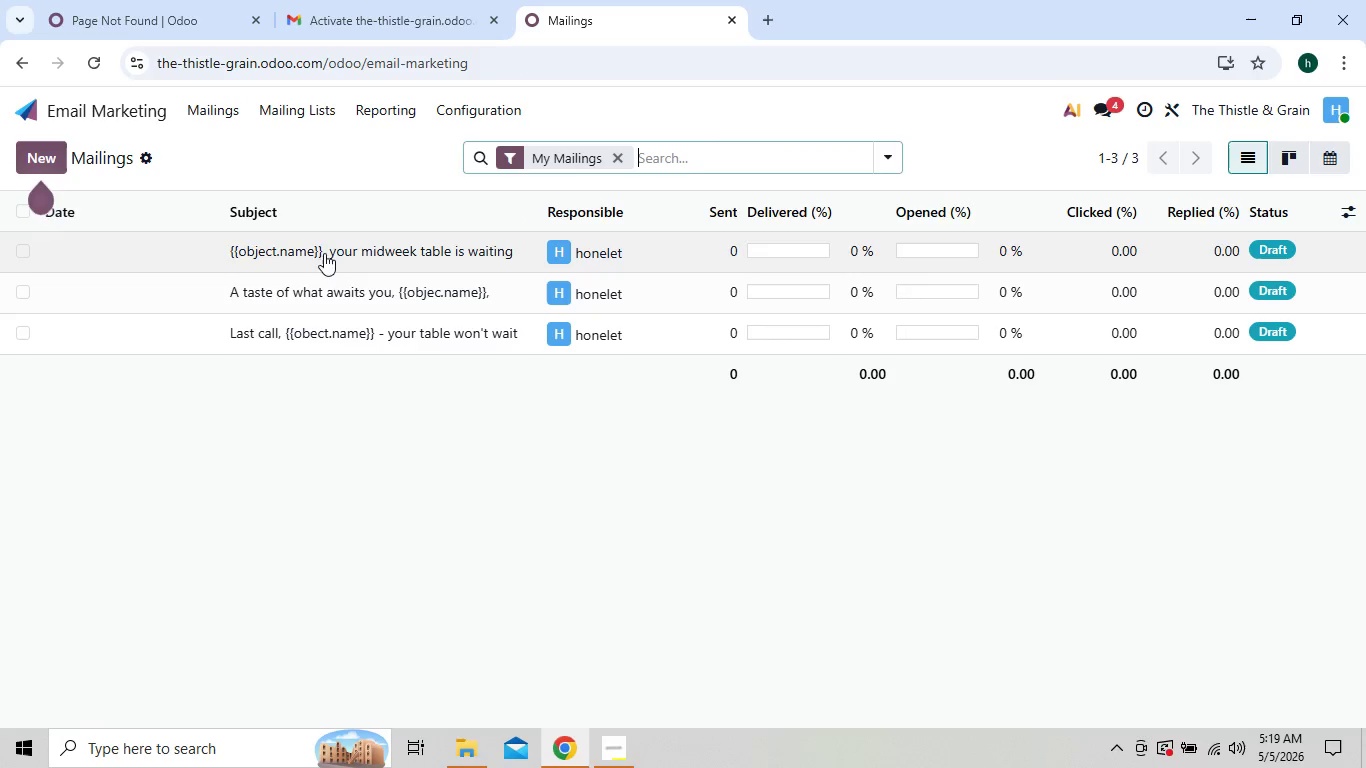 
wait(5.21)
 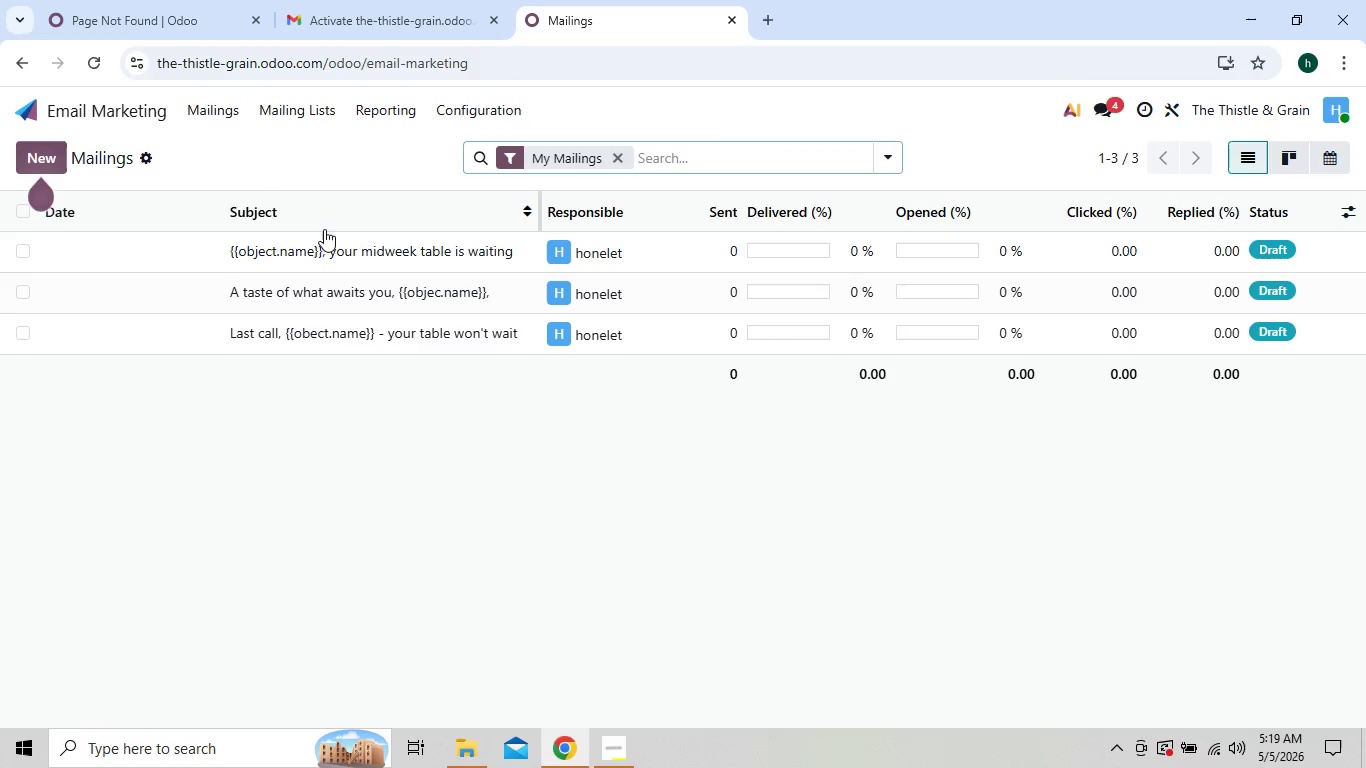 
mouse_move([341, 321])
 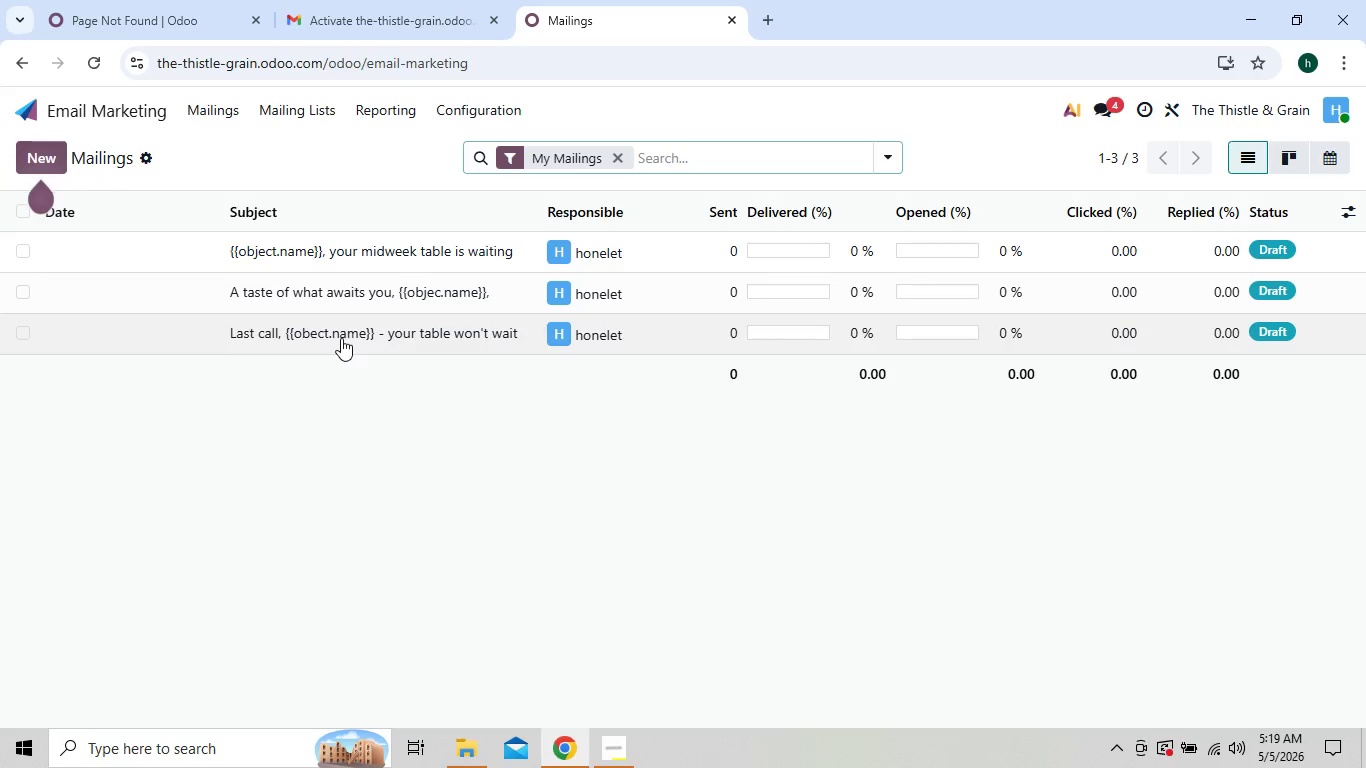 
mouse_move([341, 342])
 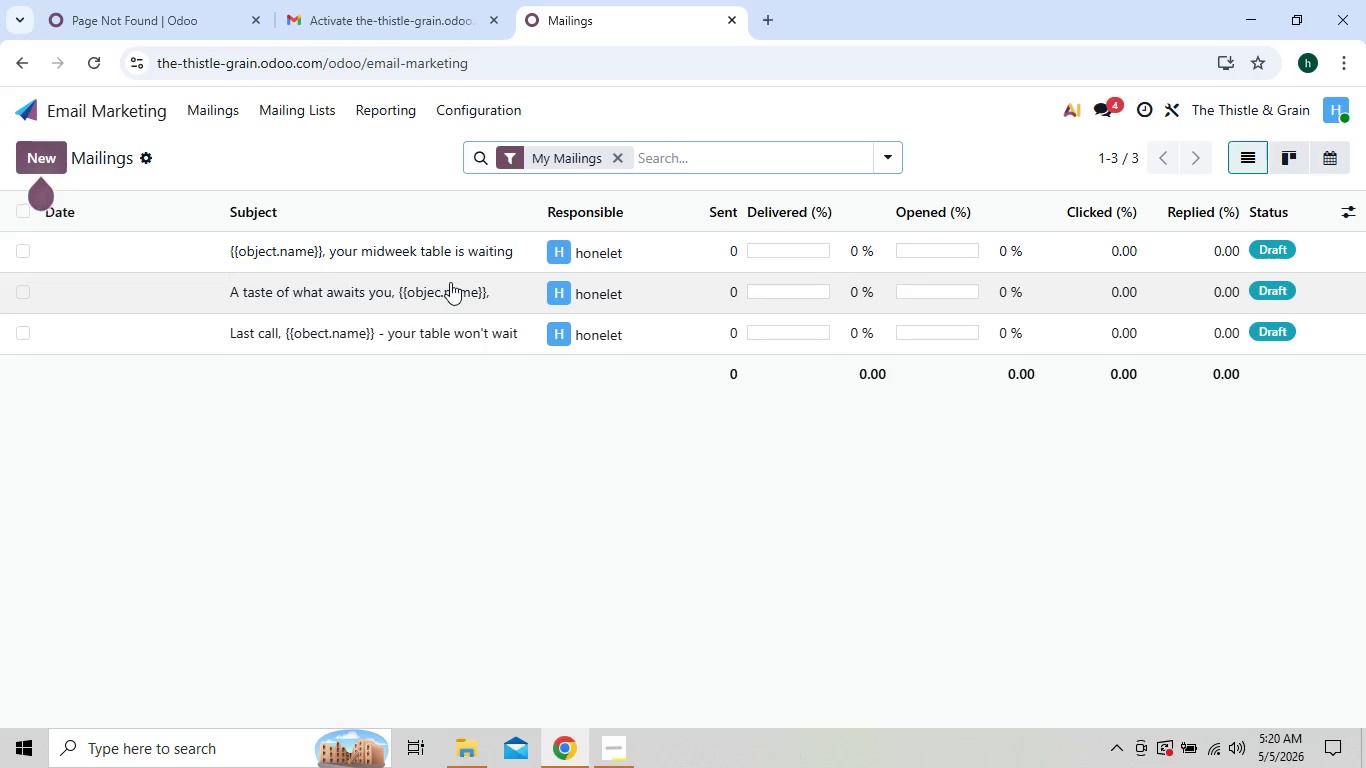 
wait(47.9)
 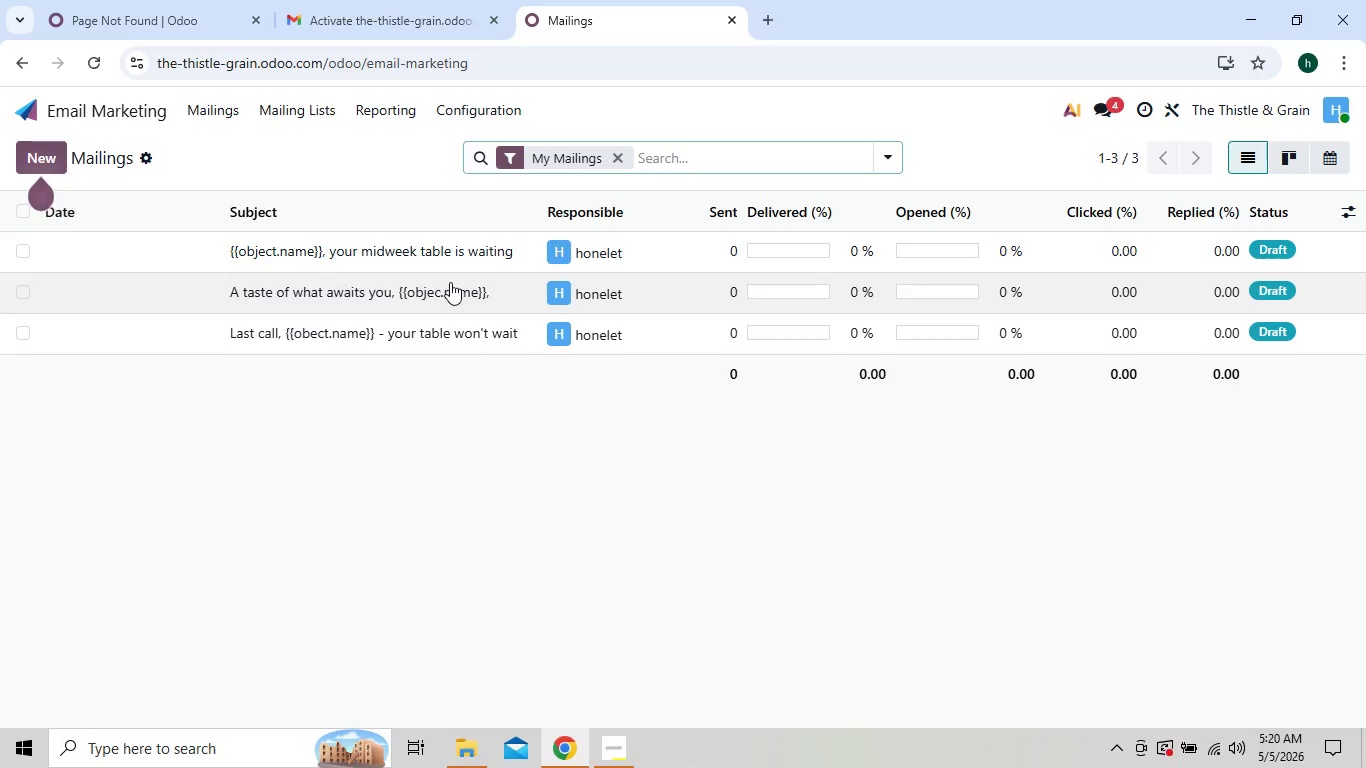 
left_click([396, 259])
 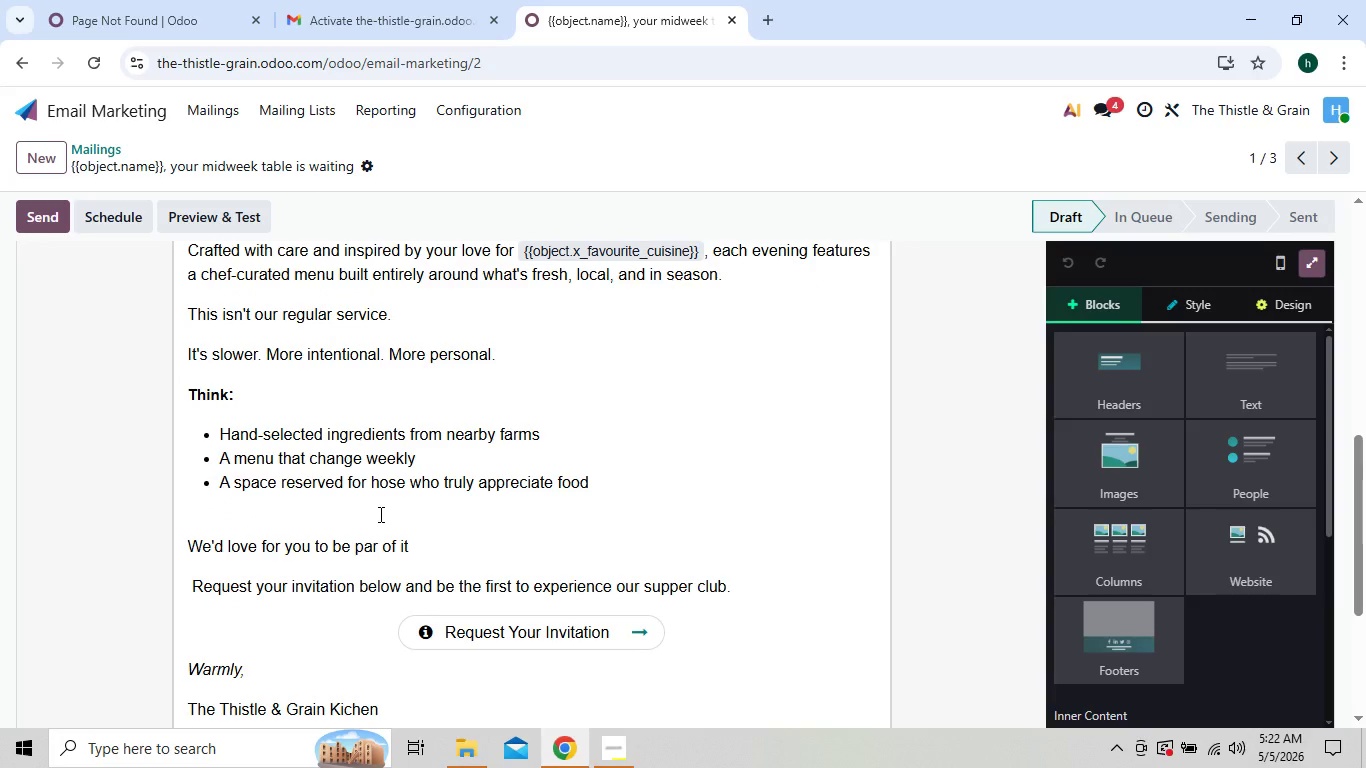 
wait(84.06)
 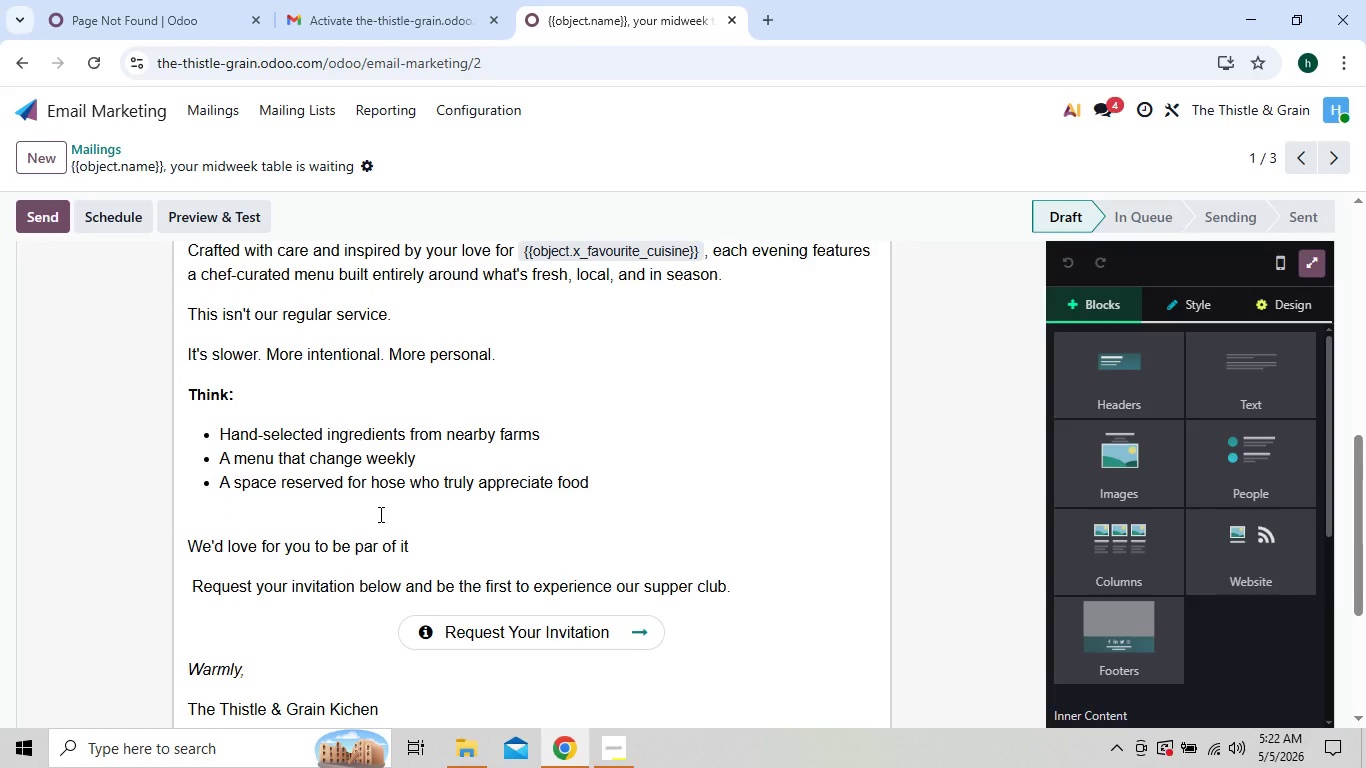 
left_click([413, 547])
 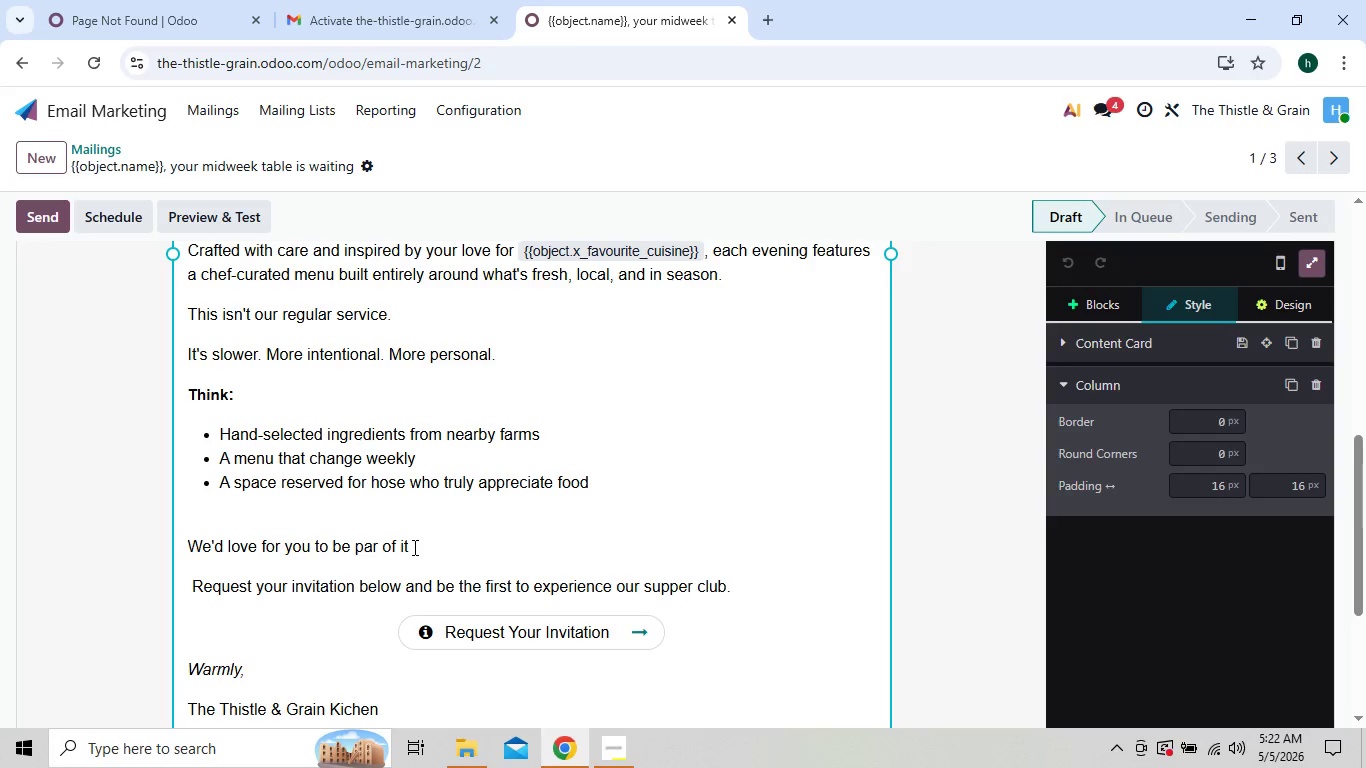 
key(Period)
 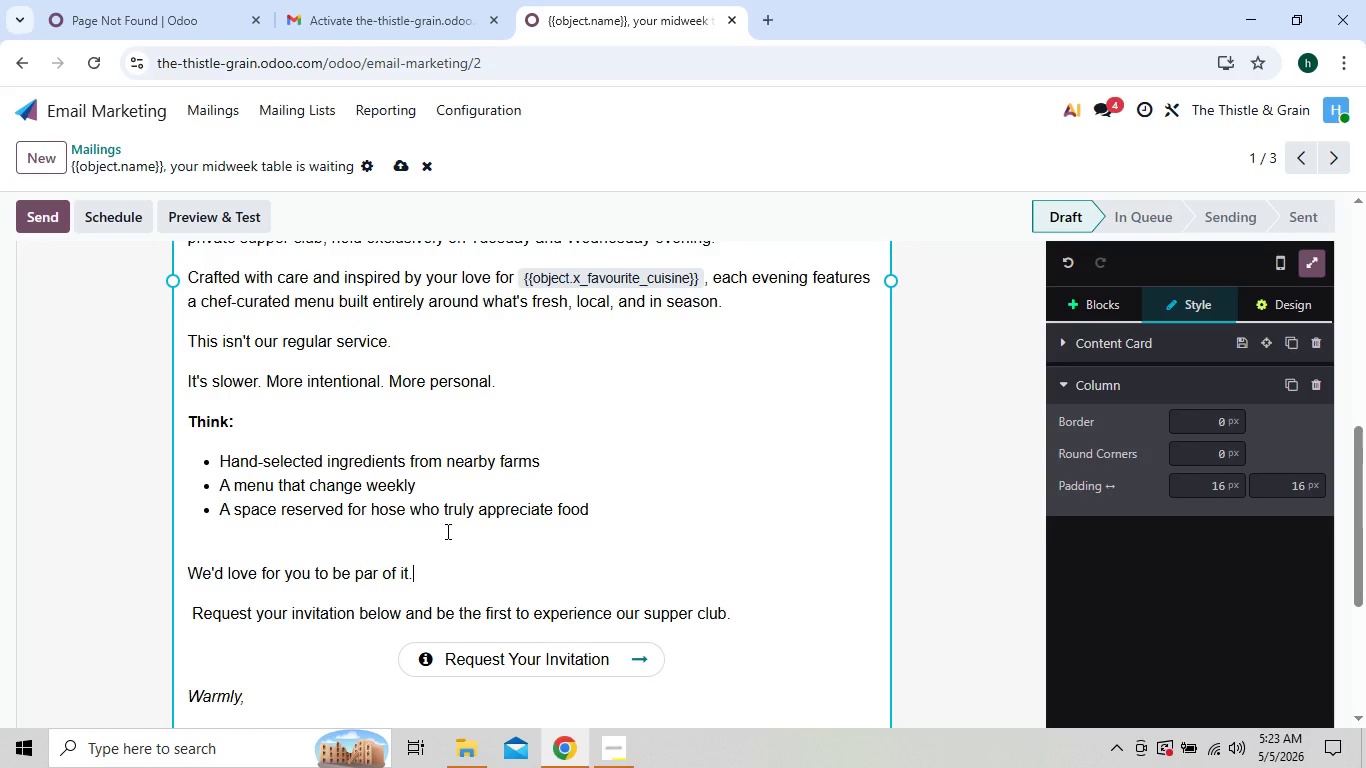 
wait(62.19)
 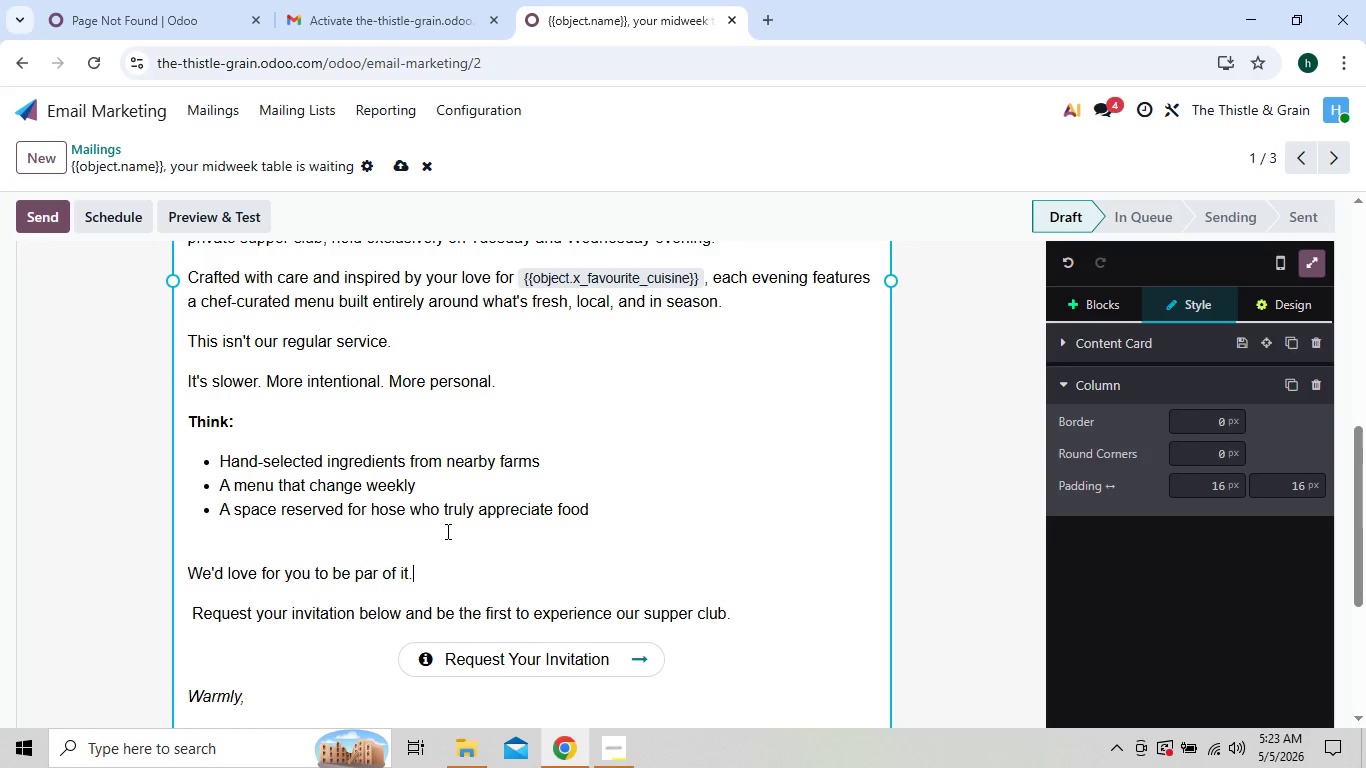 
left_click([485, 437])
 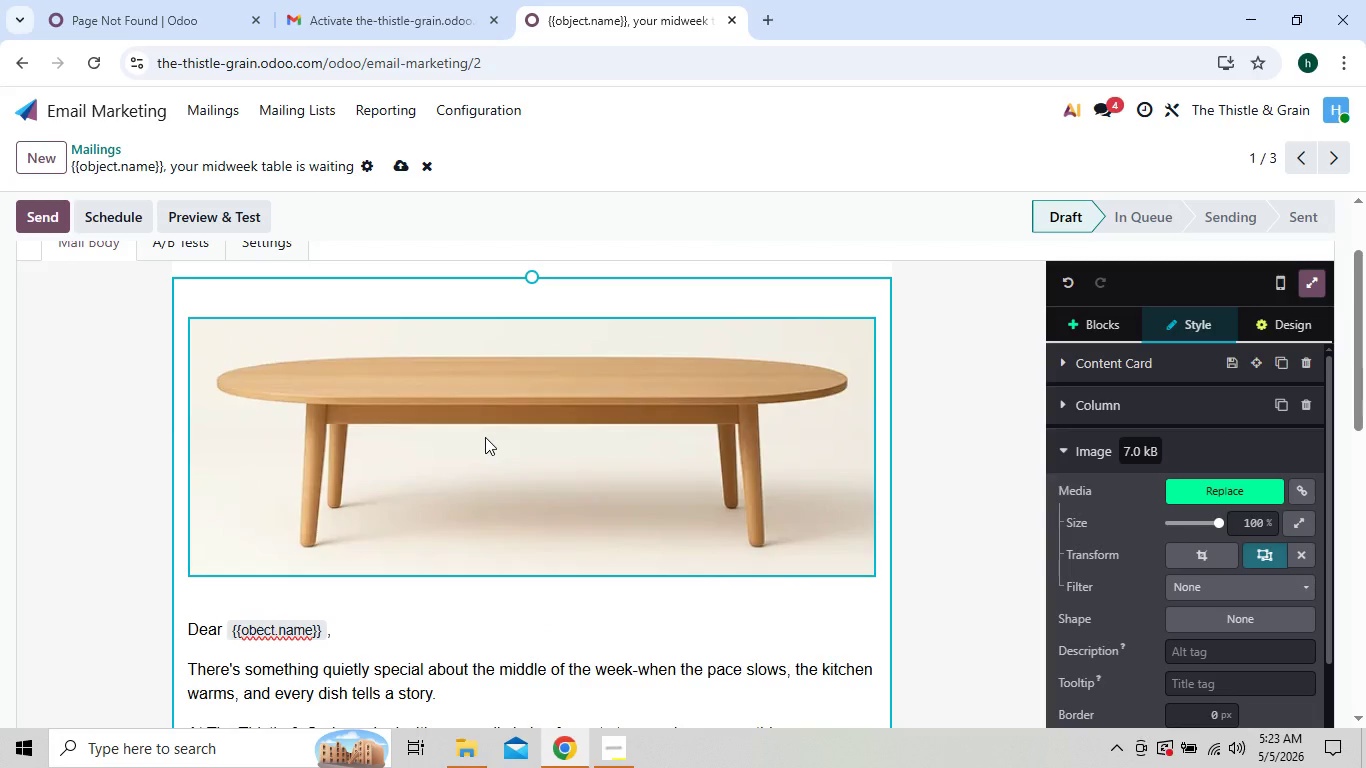 
wait(6.11)
 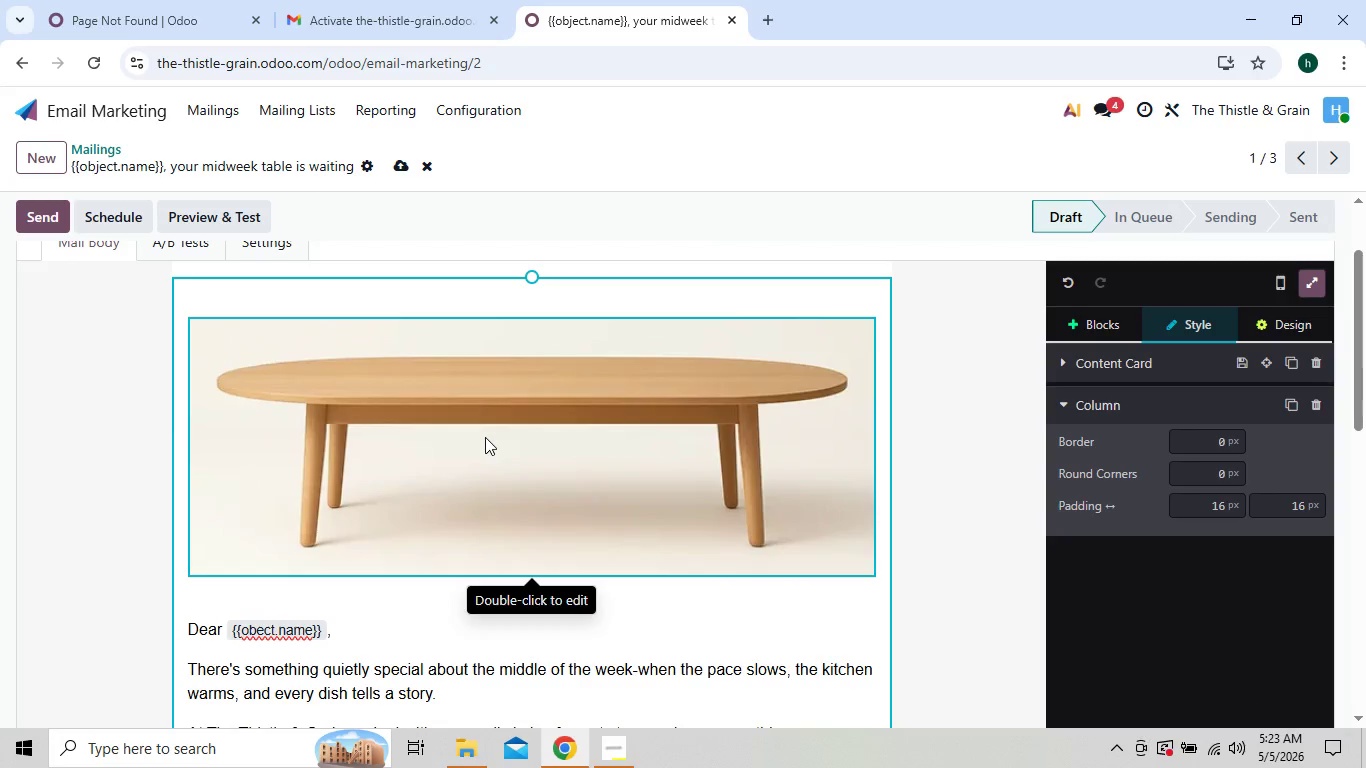 
double_click([485, 437])
 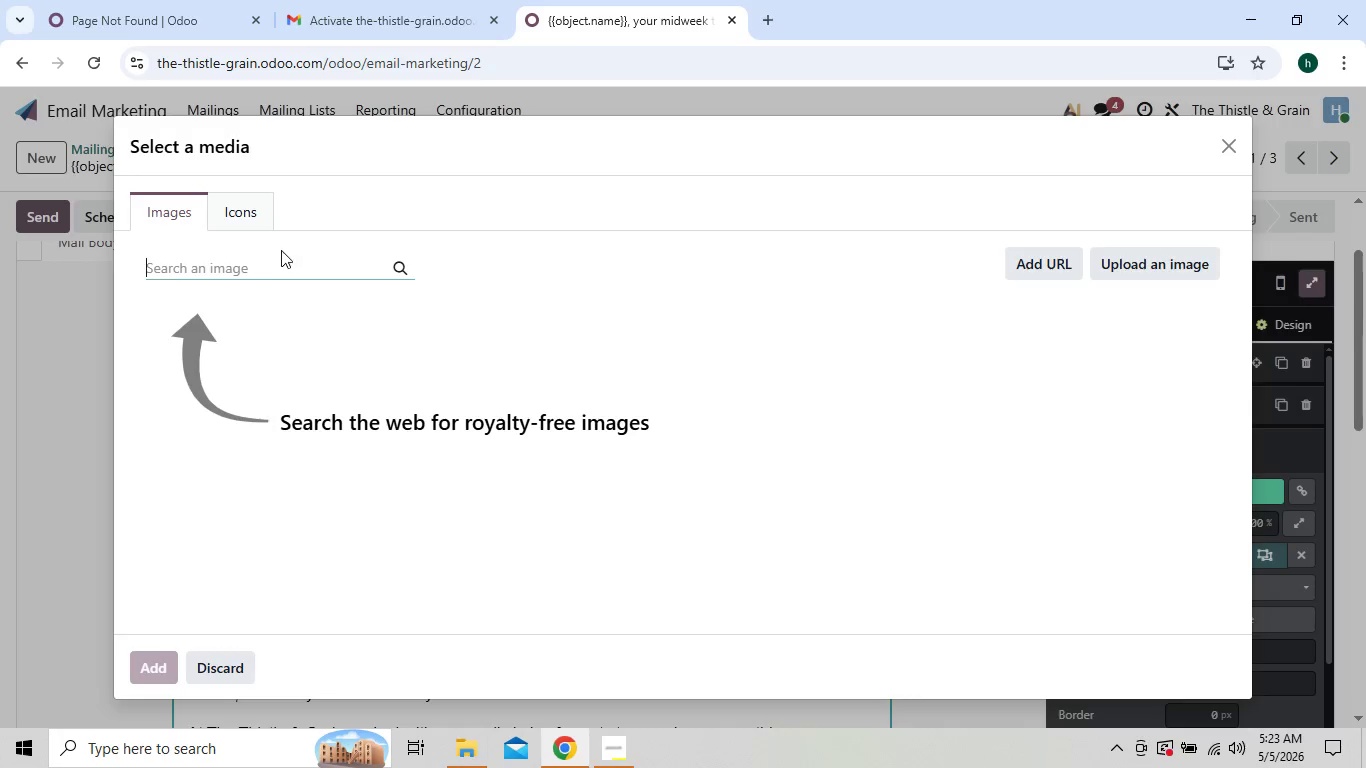 
left_click([254, 212])
 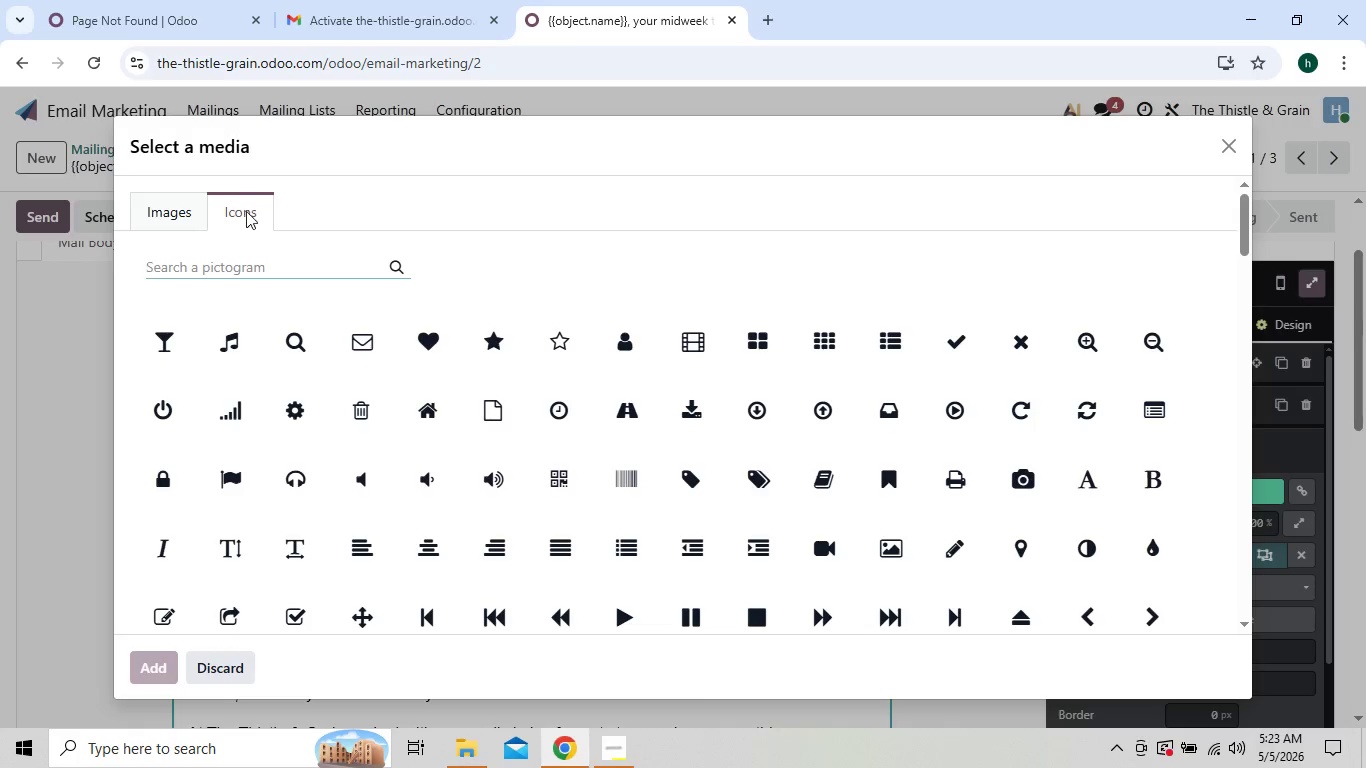 
left_click([191, 209])
 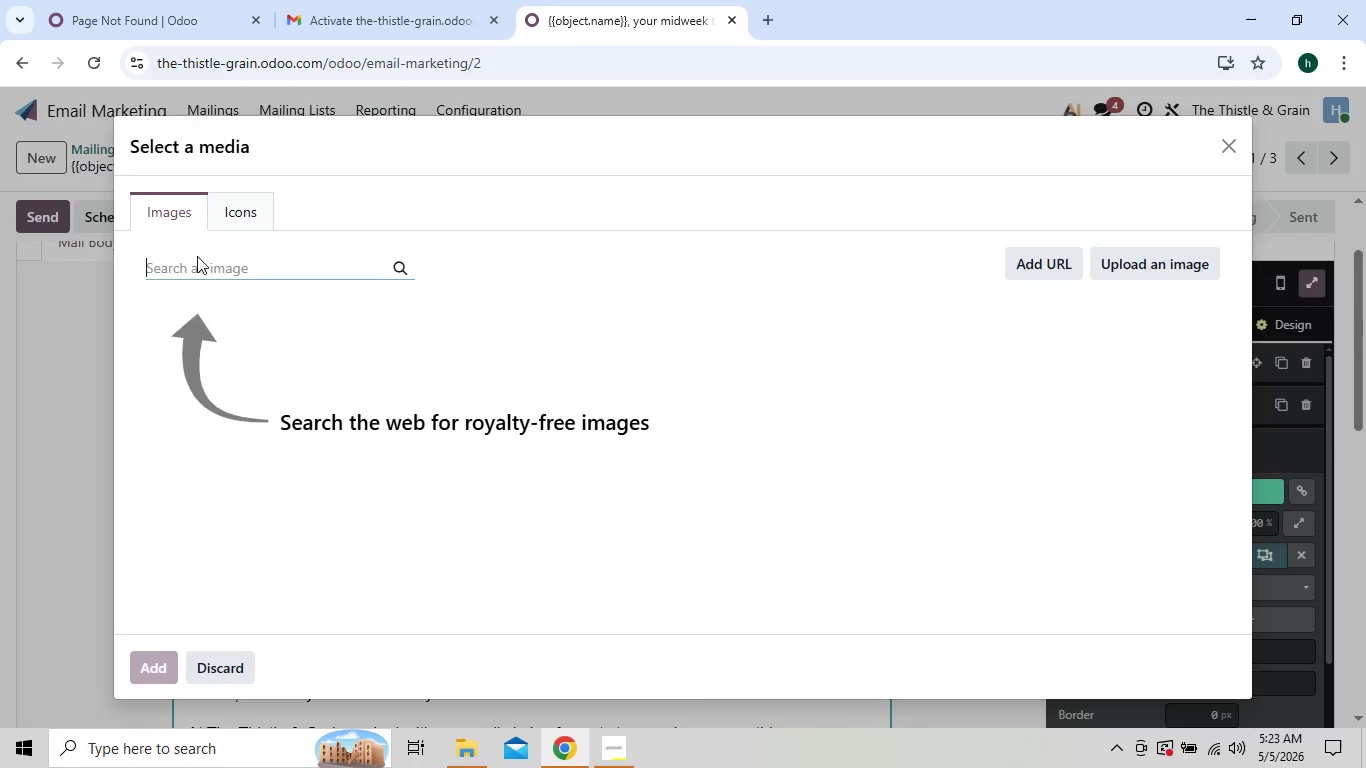 
left_click([197, 259])
 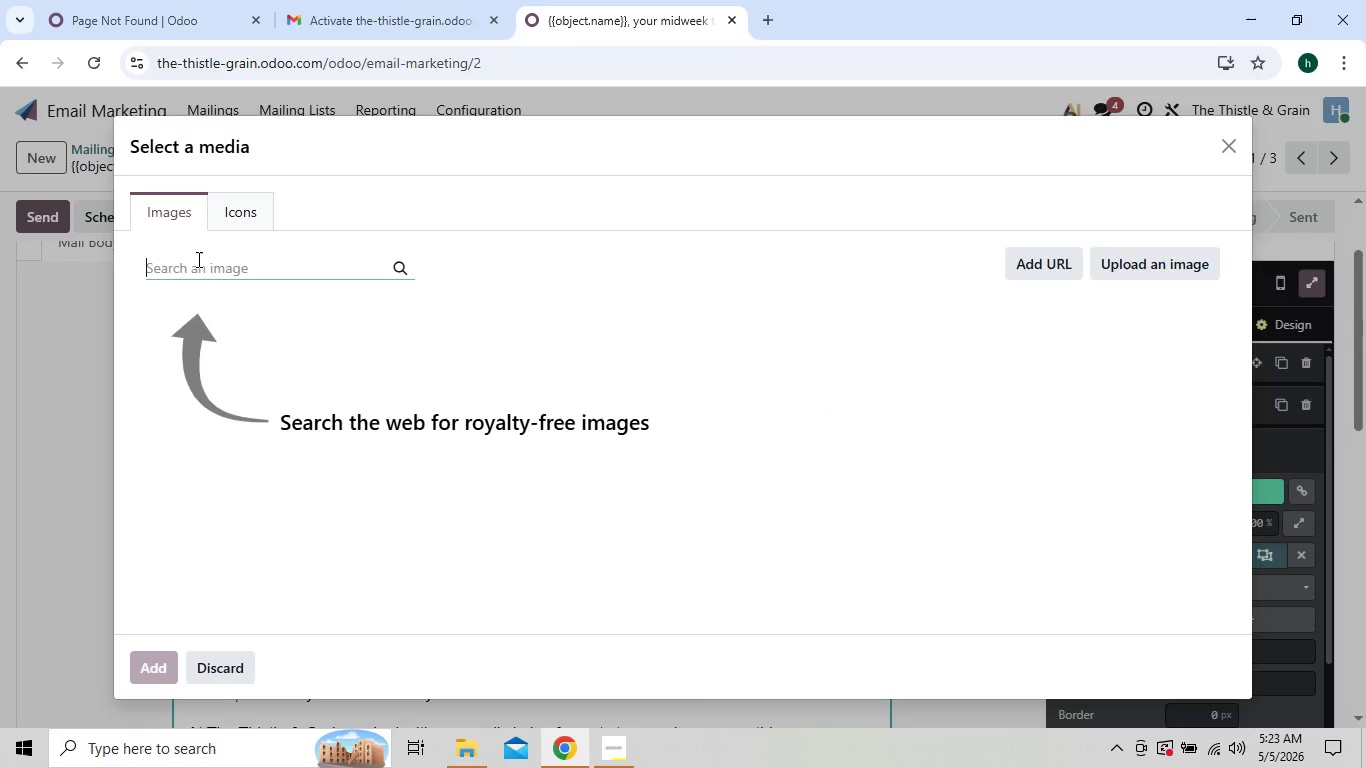 
type(rustic dinner )
 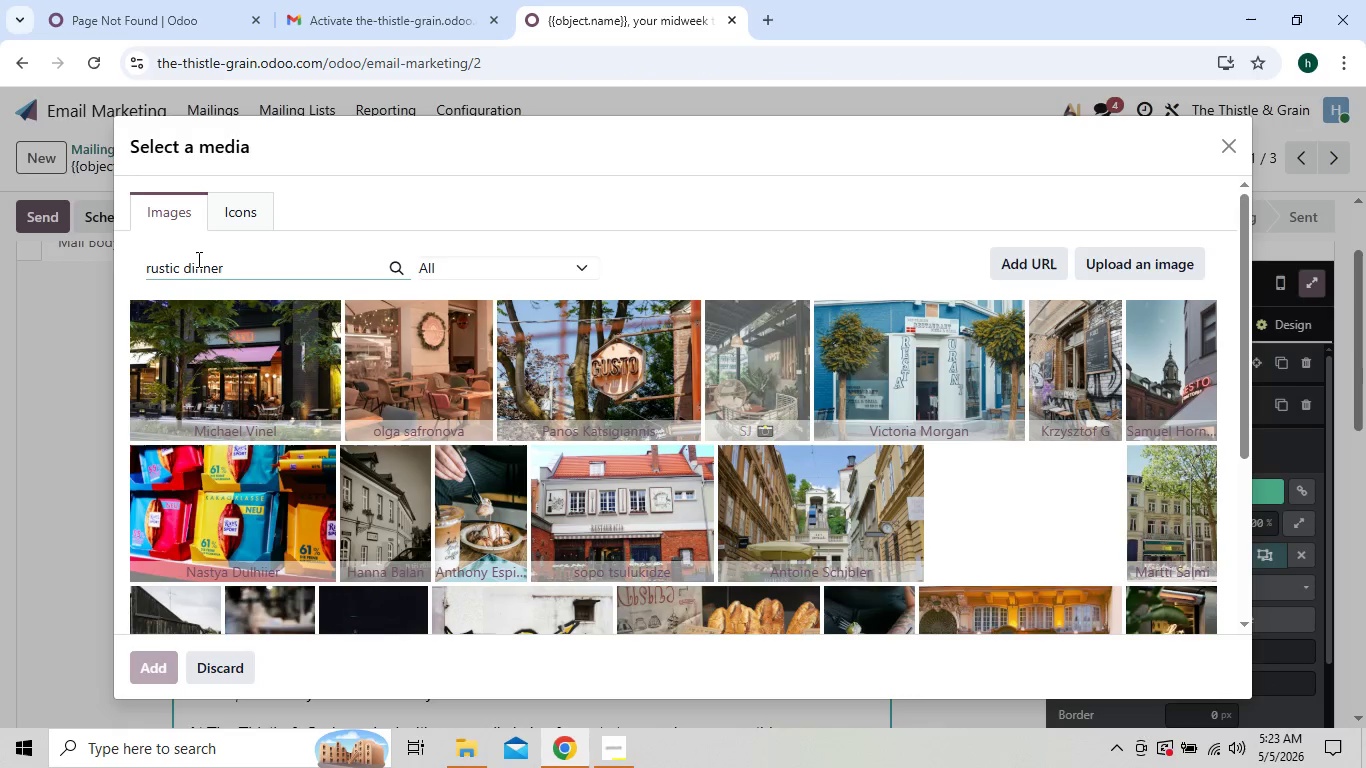 
type(table candlelight)
 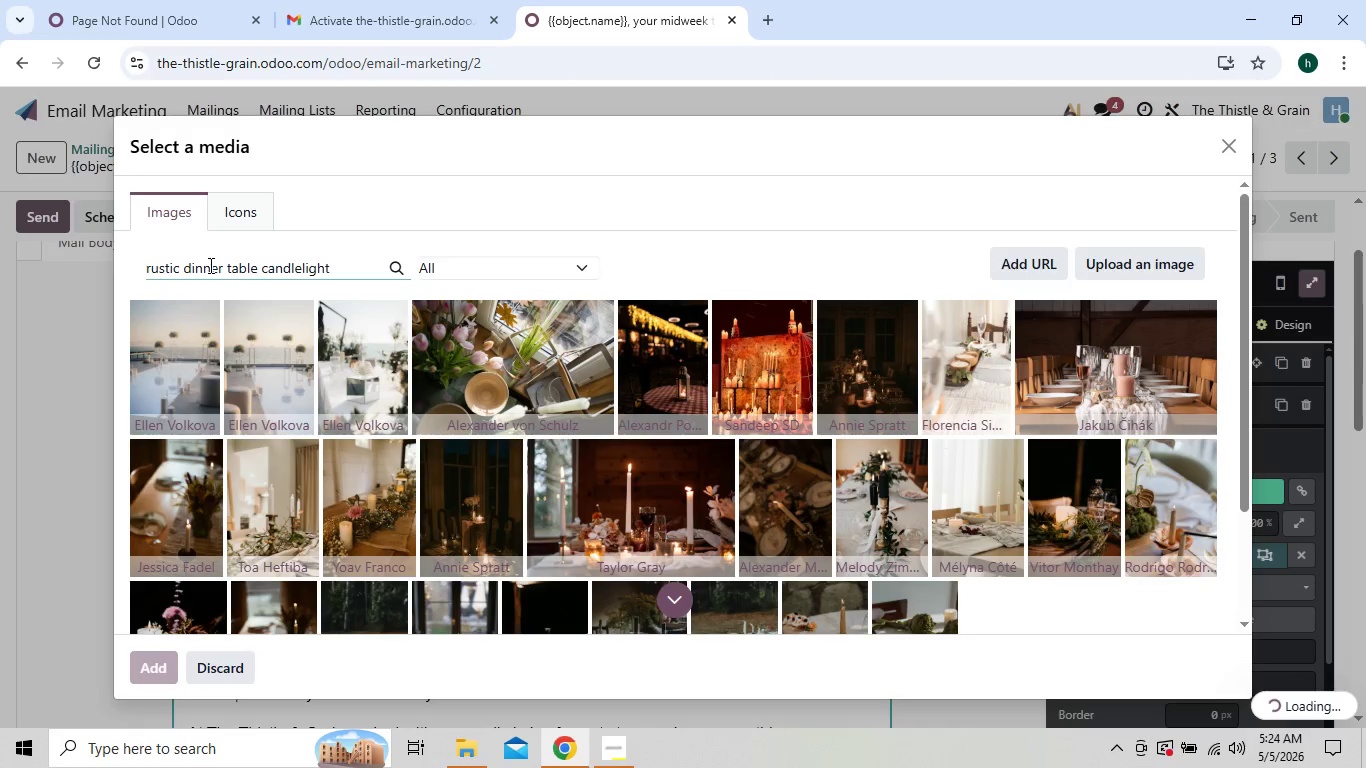 
wait(11.81)
 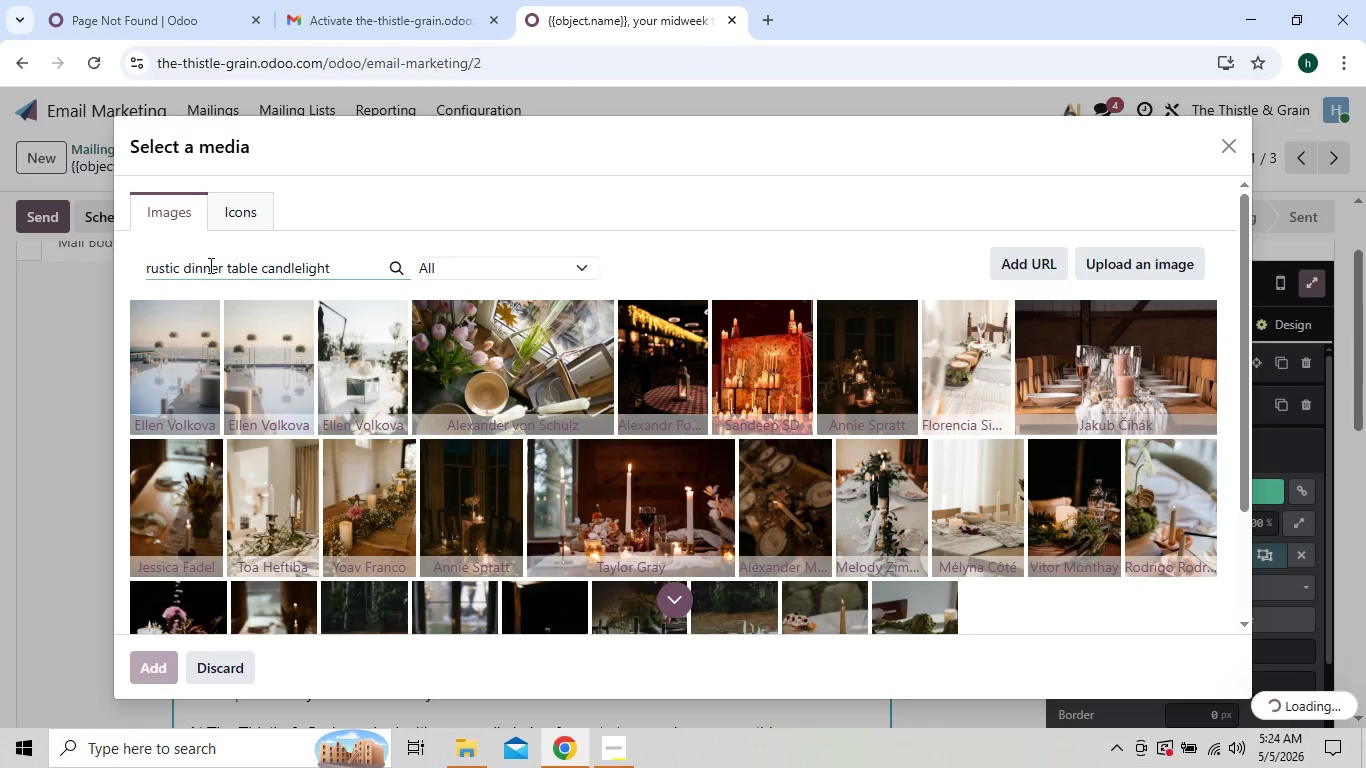 
left_click([612, 767])